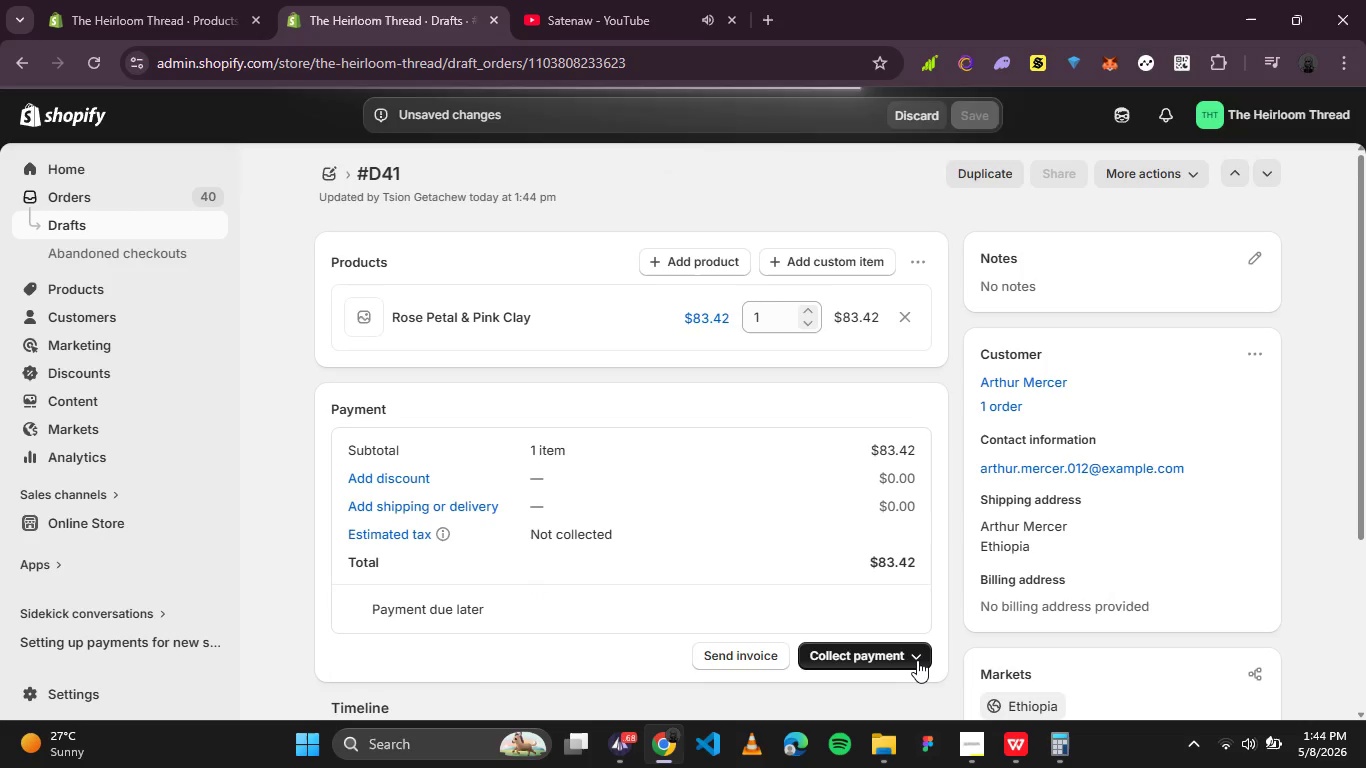 
left_click([917, 660])
 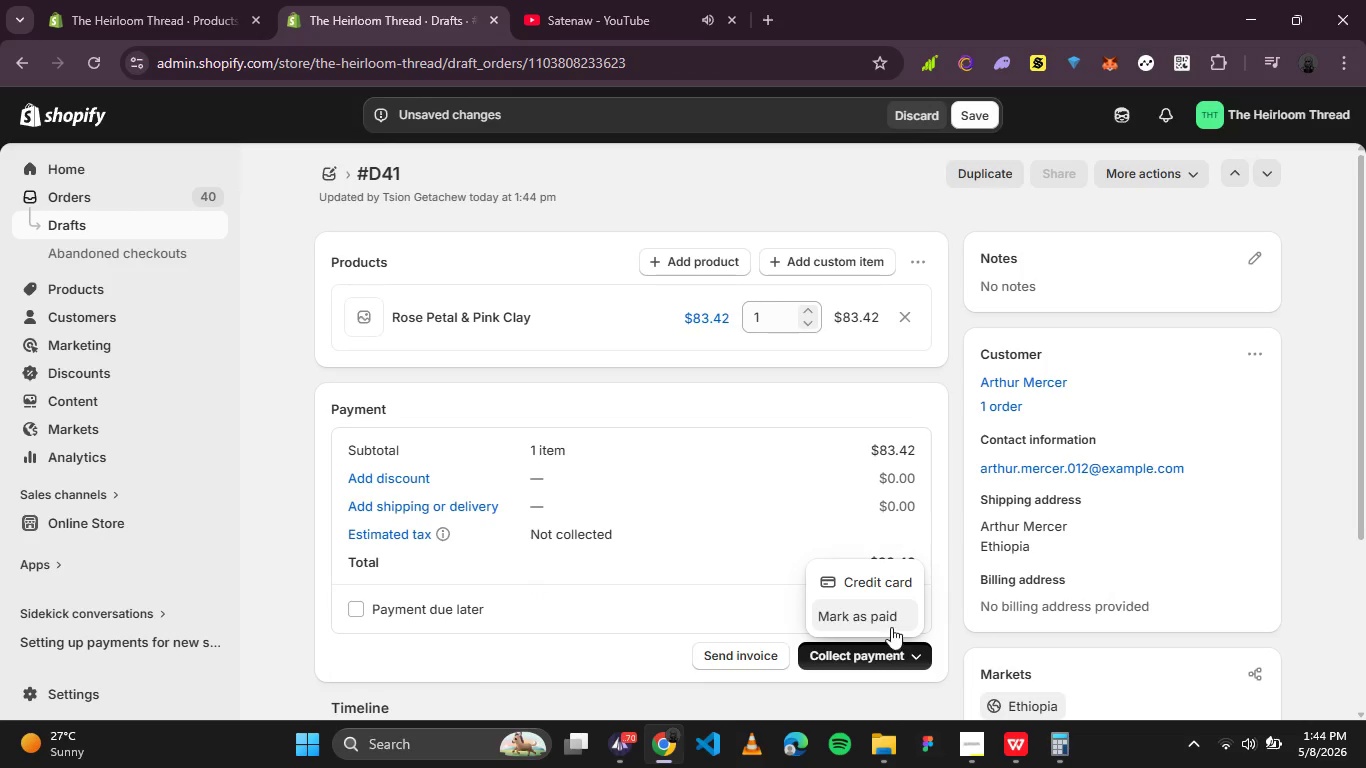 
left_click([891, 626])
 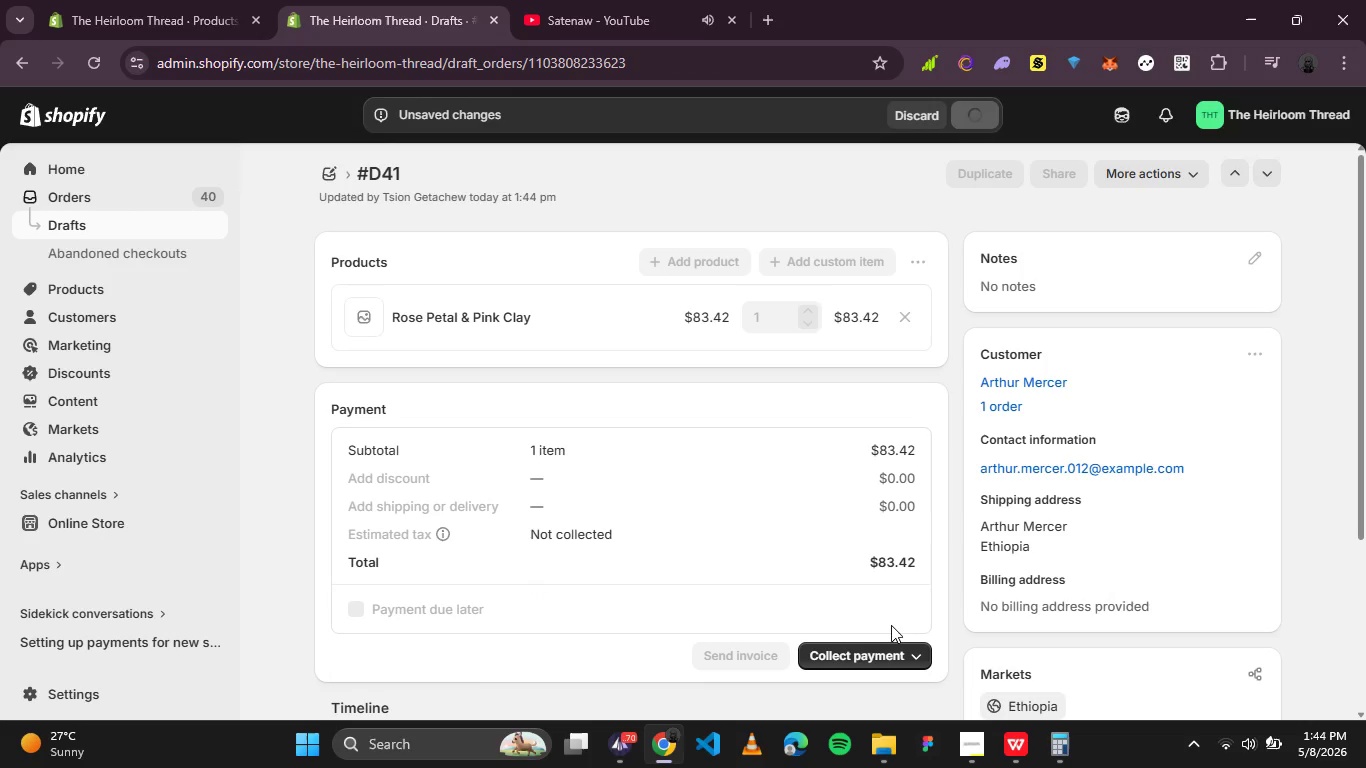 
mouse_move([885, 589])
 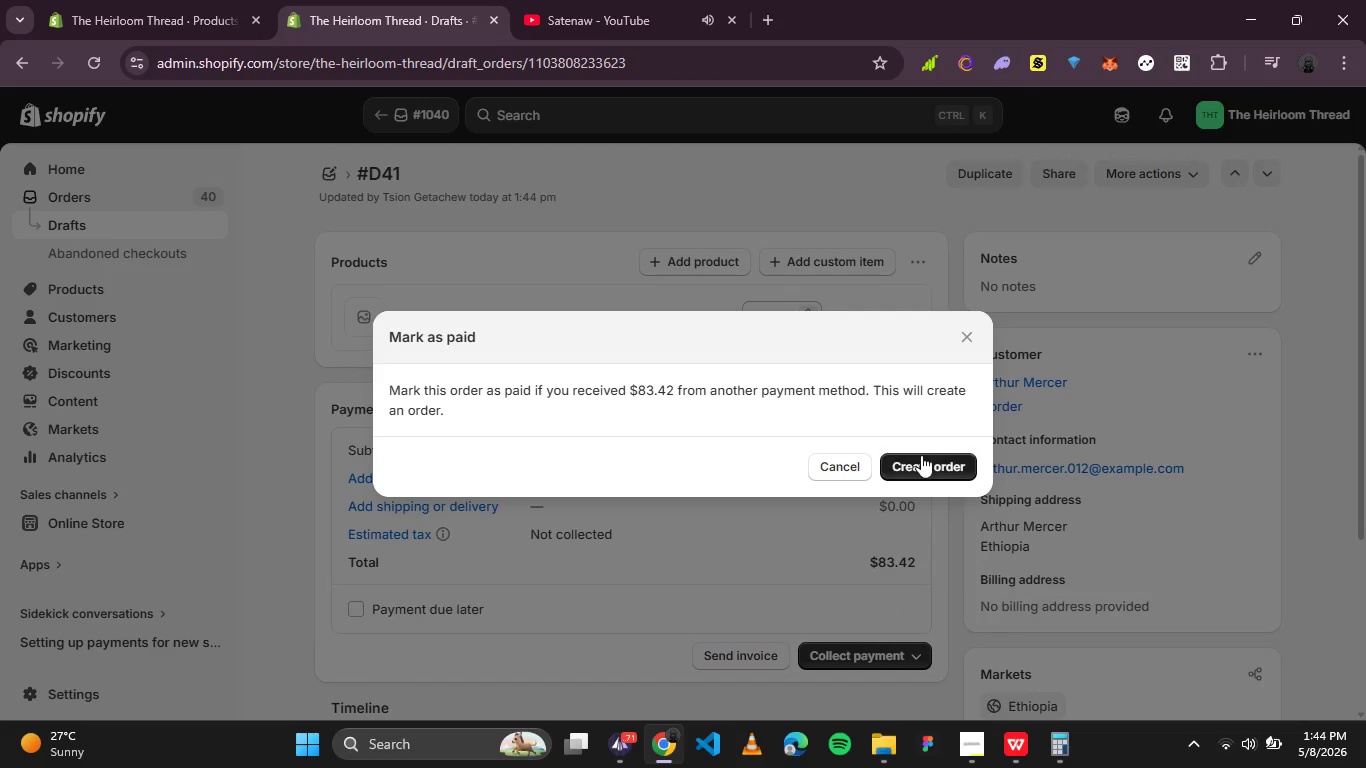 
left_click([921, 455])
 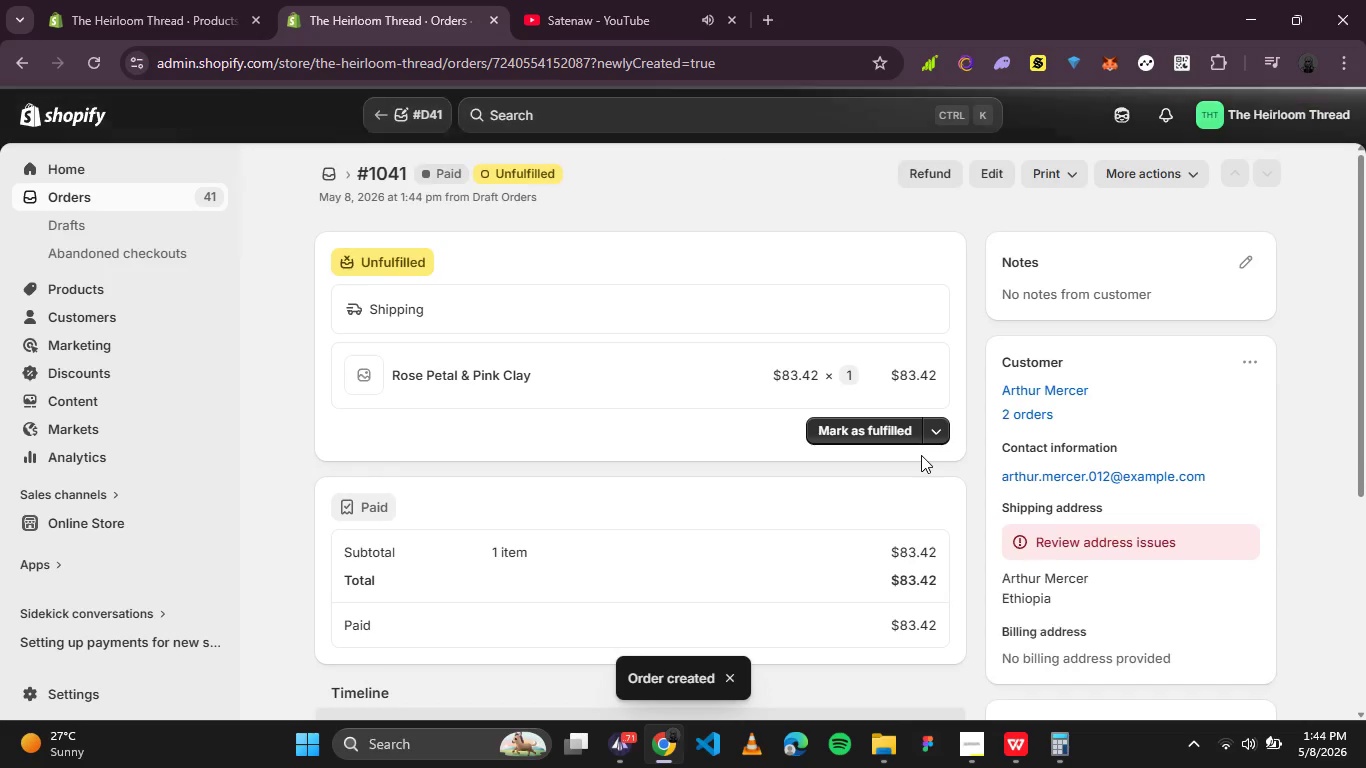 
wait(6.66)
 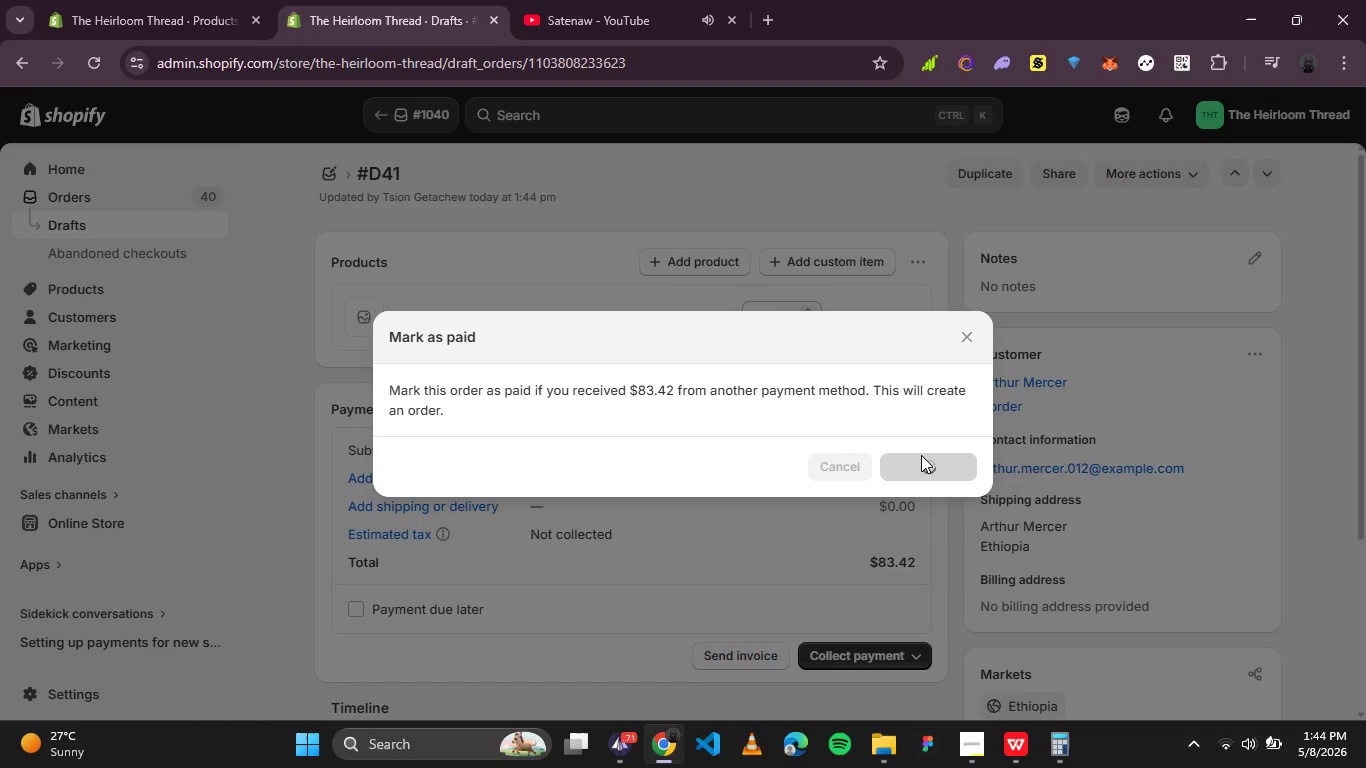 
scroll: coordinate [882, 483], scroll_direction: none, amount: 0.0
 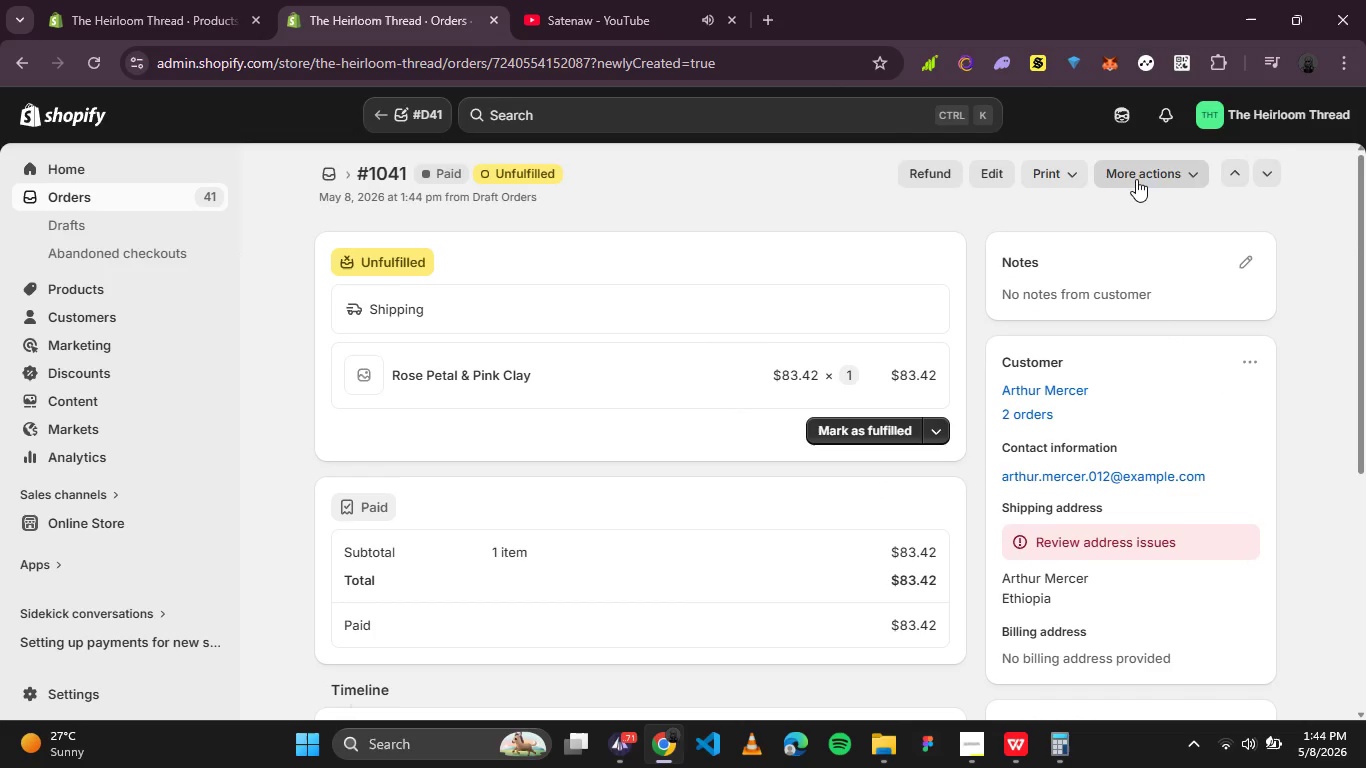 
left_click([1121, 179])
 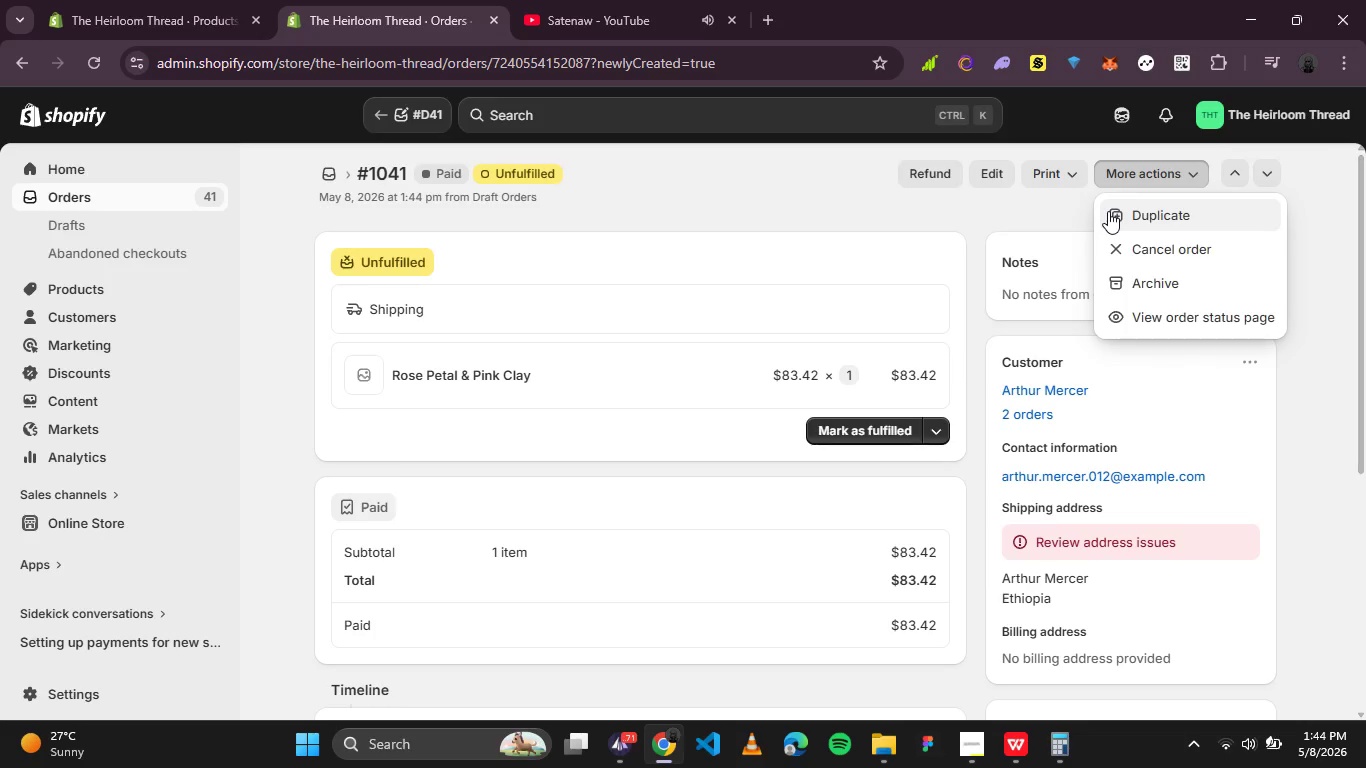 
left_click([1108, 211])
 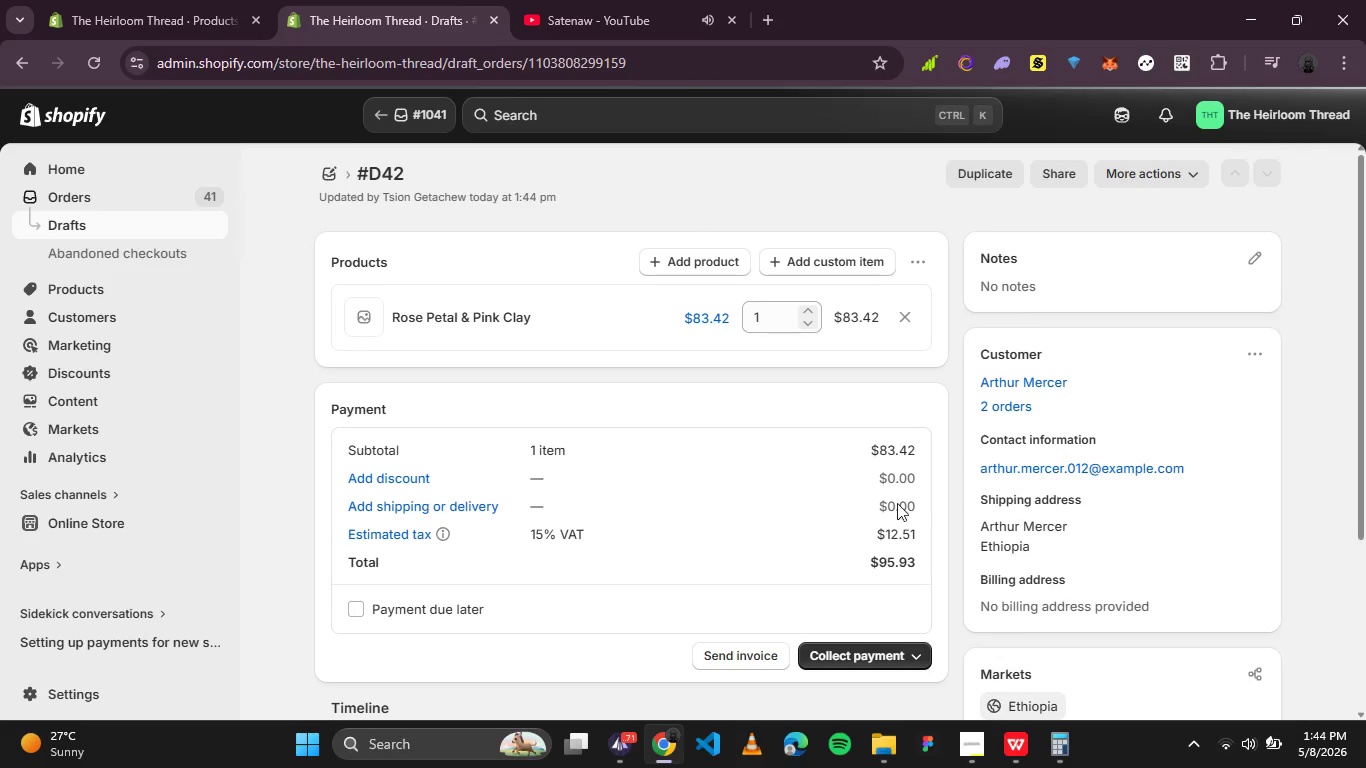 
wait(6.11)
 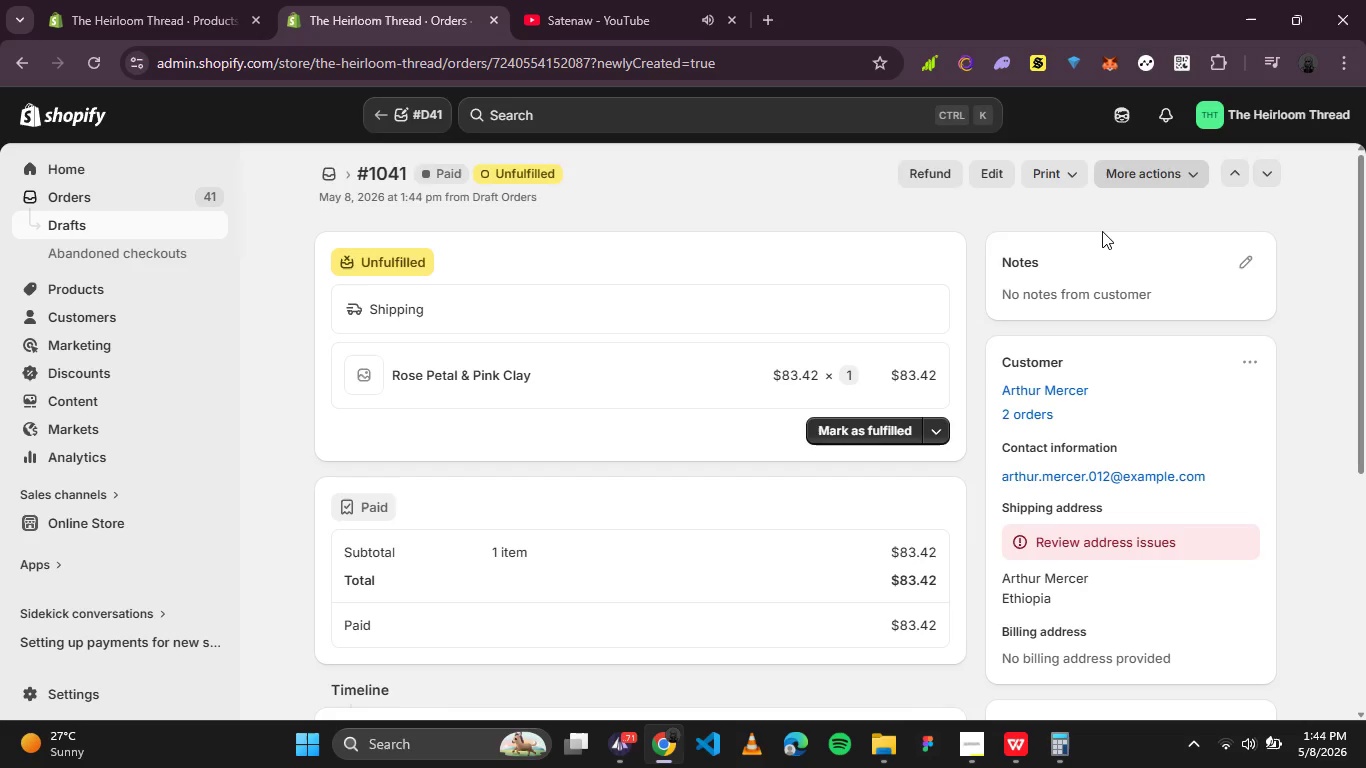 
left_click([361, 526])
 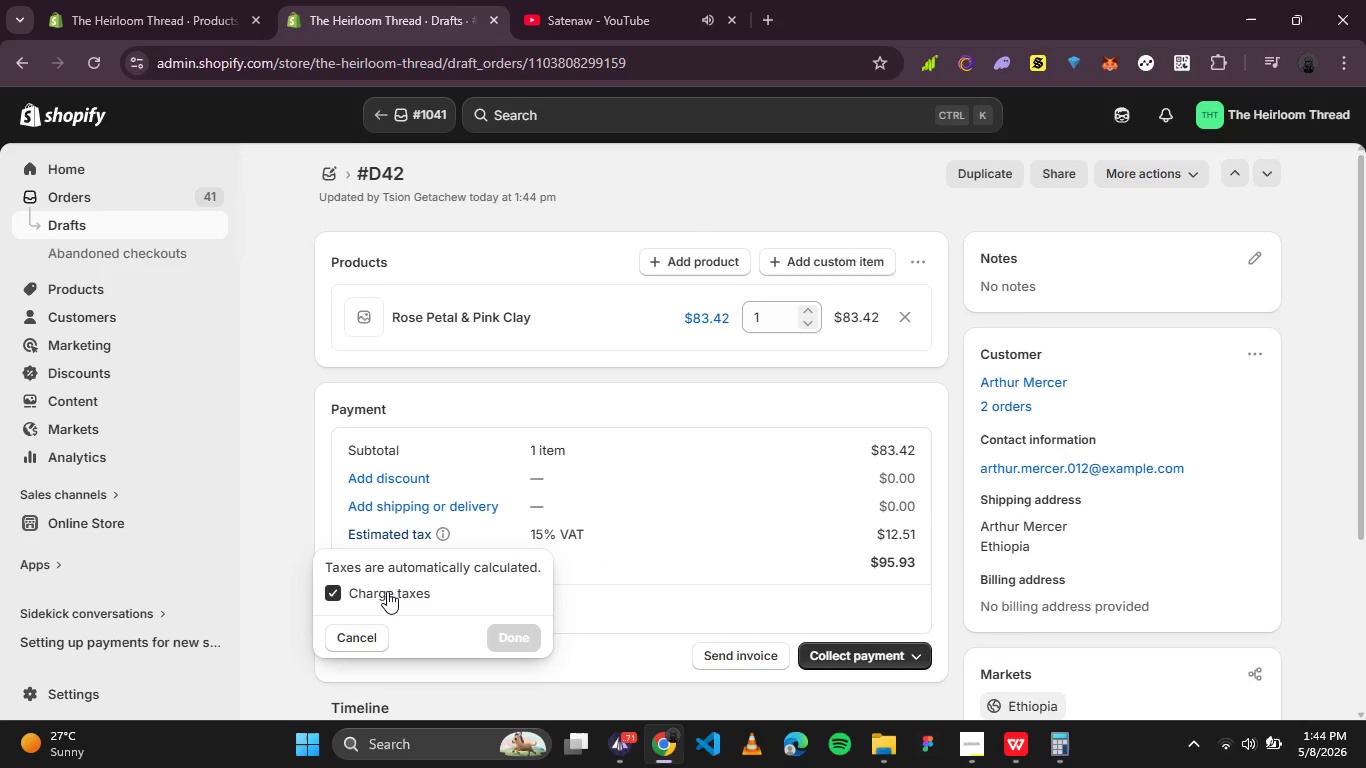 
left_click([387, 591])
 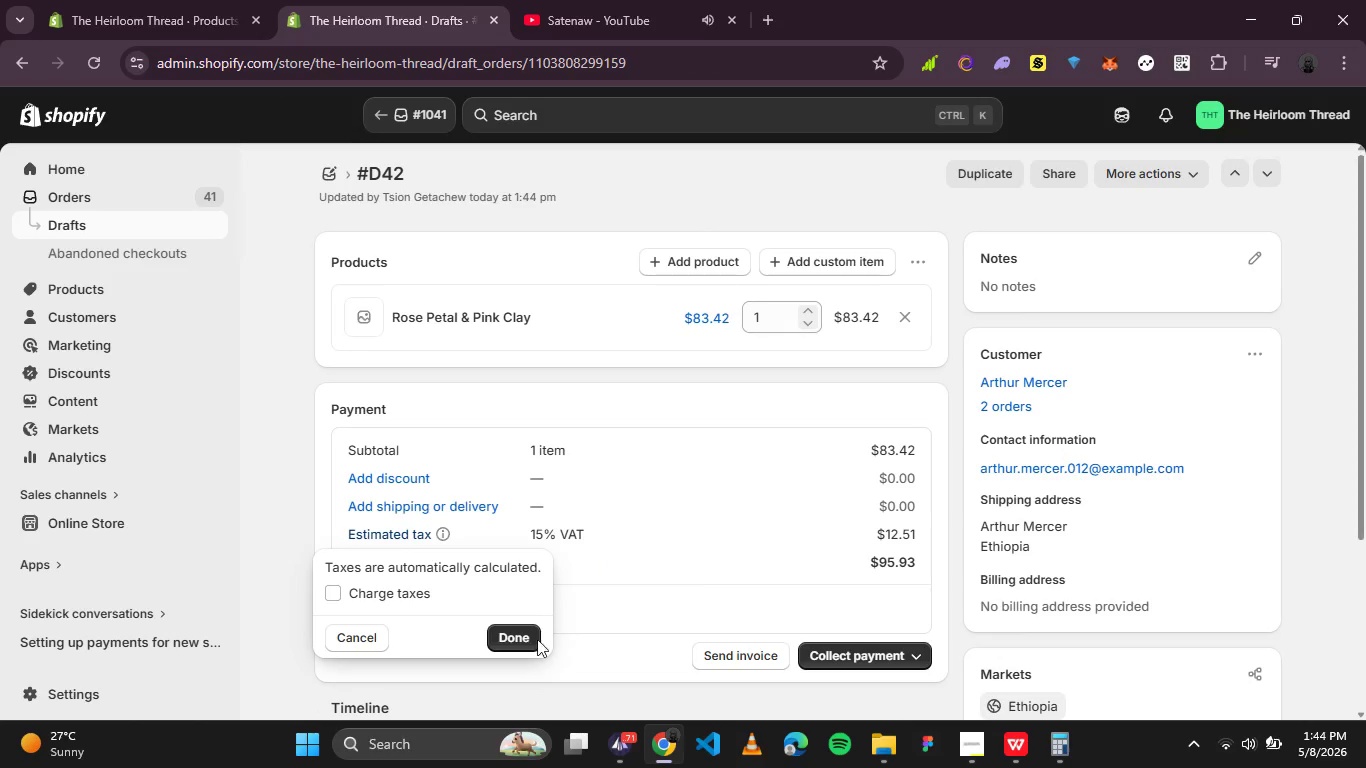 
left_click([511, 640])
 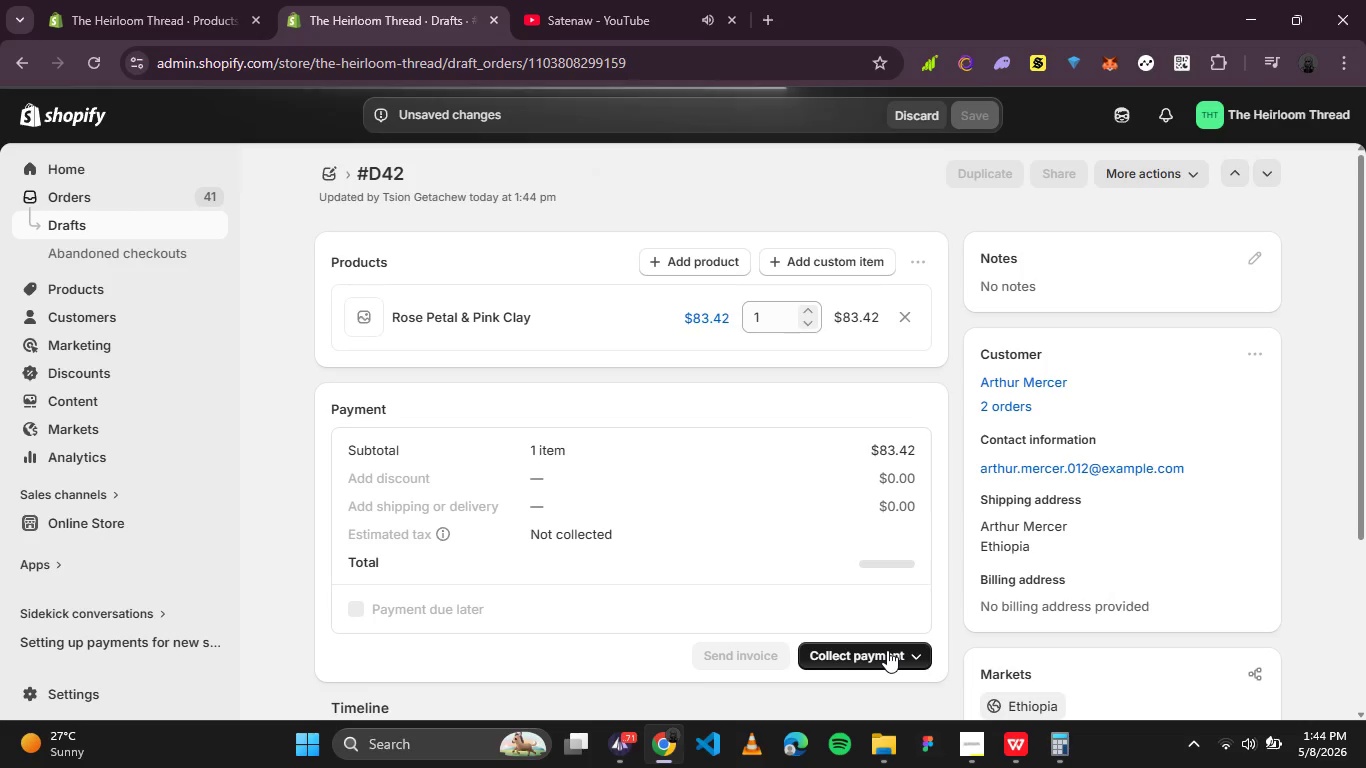 
left_click([887, 650])
 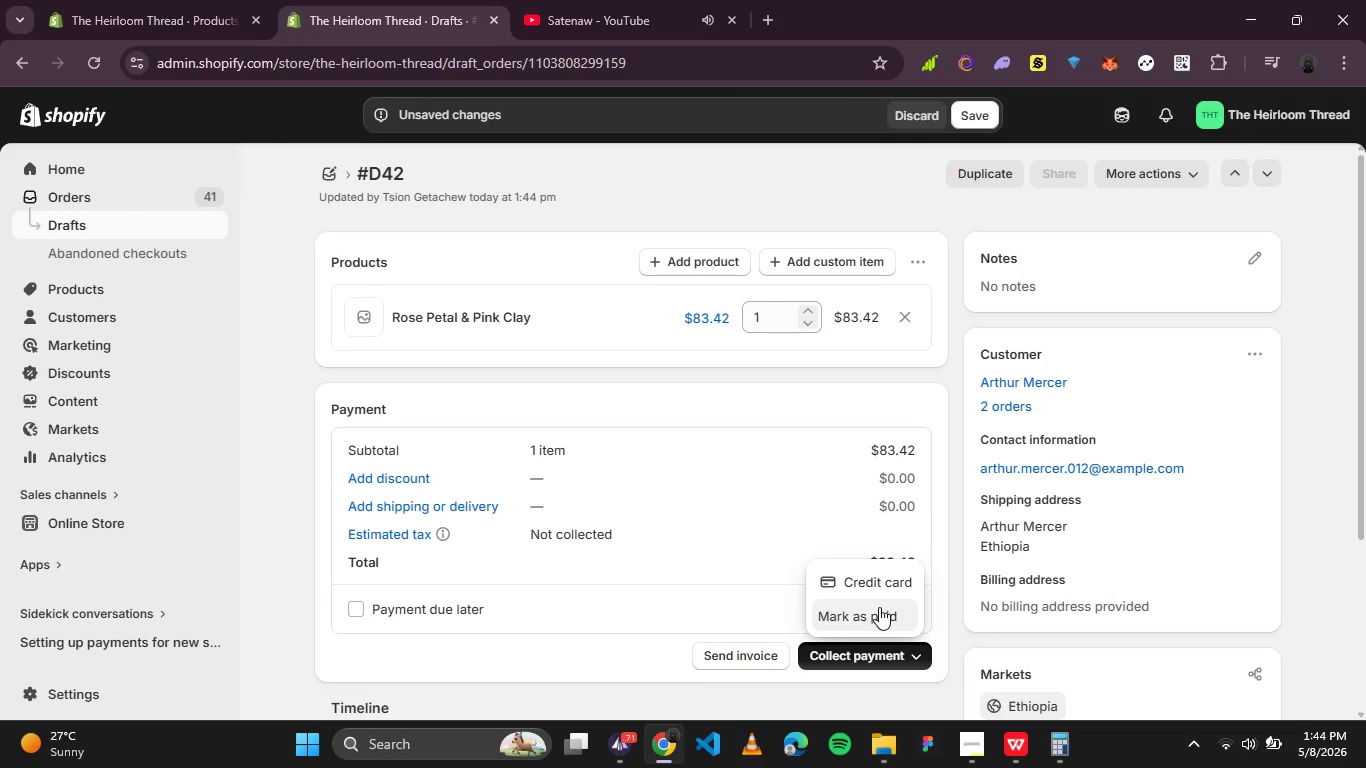 
left_click([879, 607])
 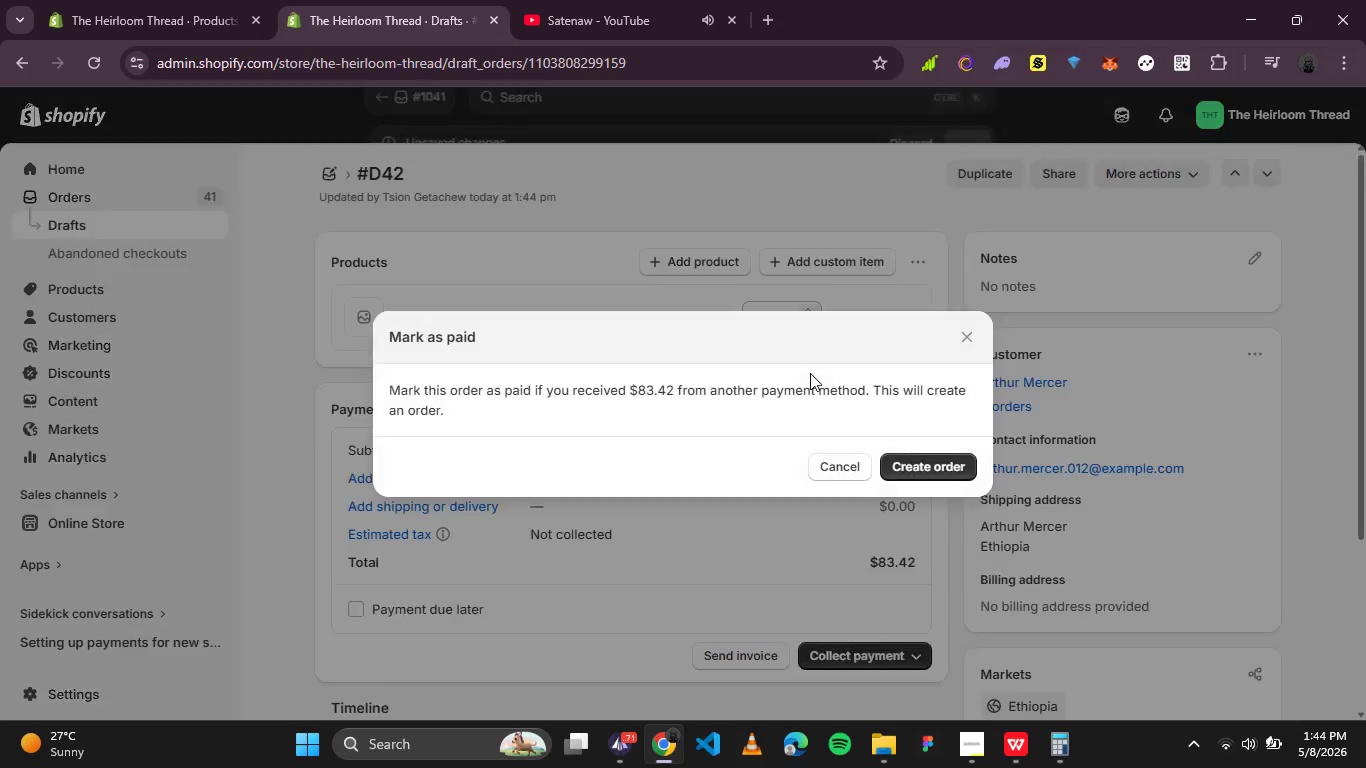 
wait(5.62)
 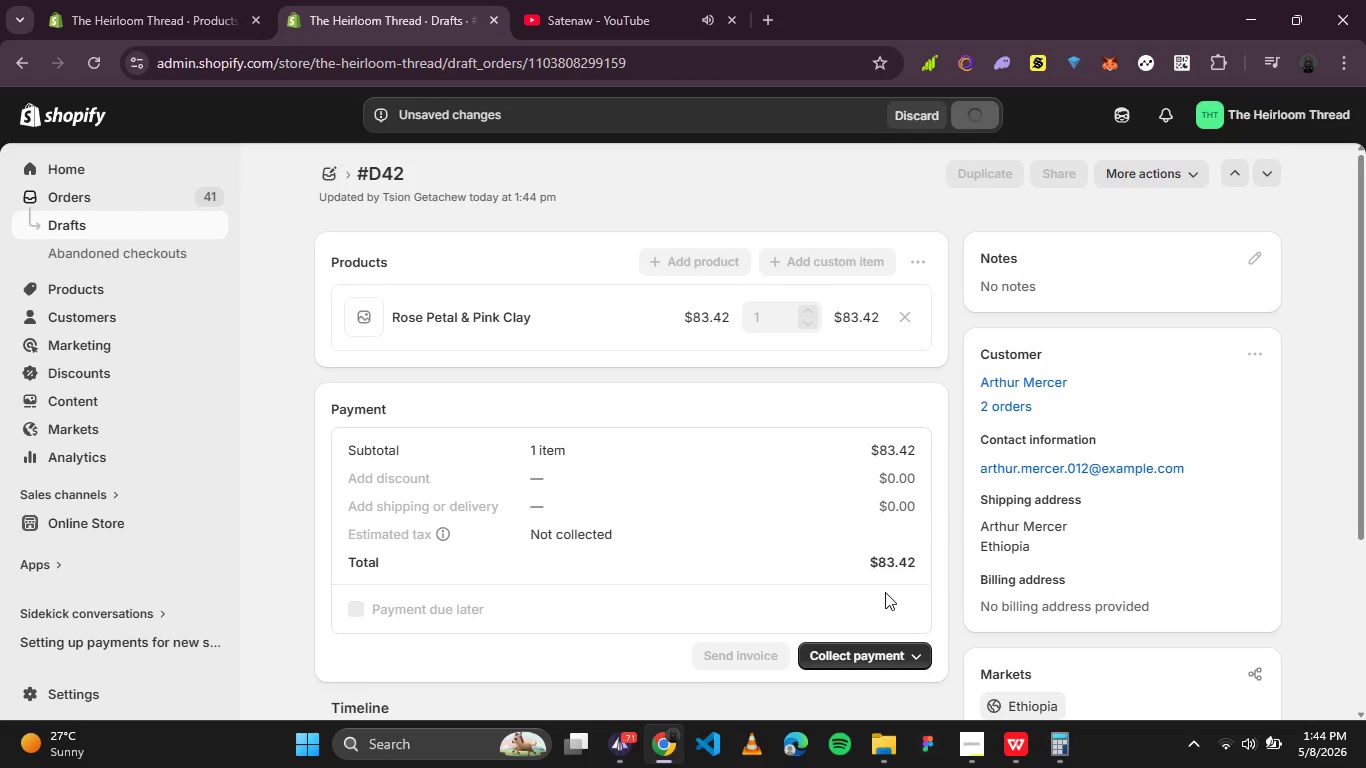 
left_click([906, 466])
 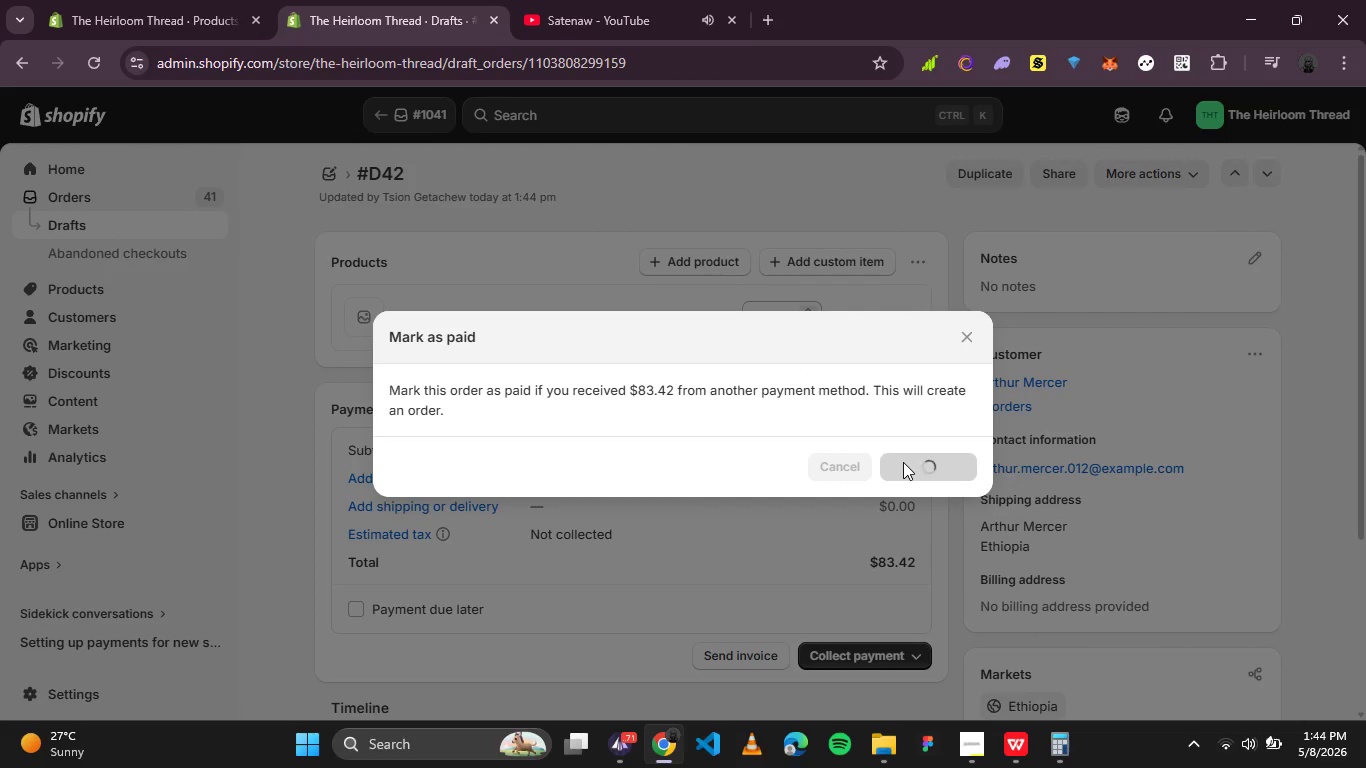 
mouse_move([849, 362])
 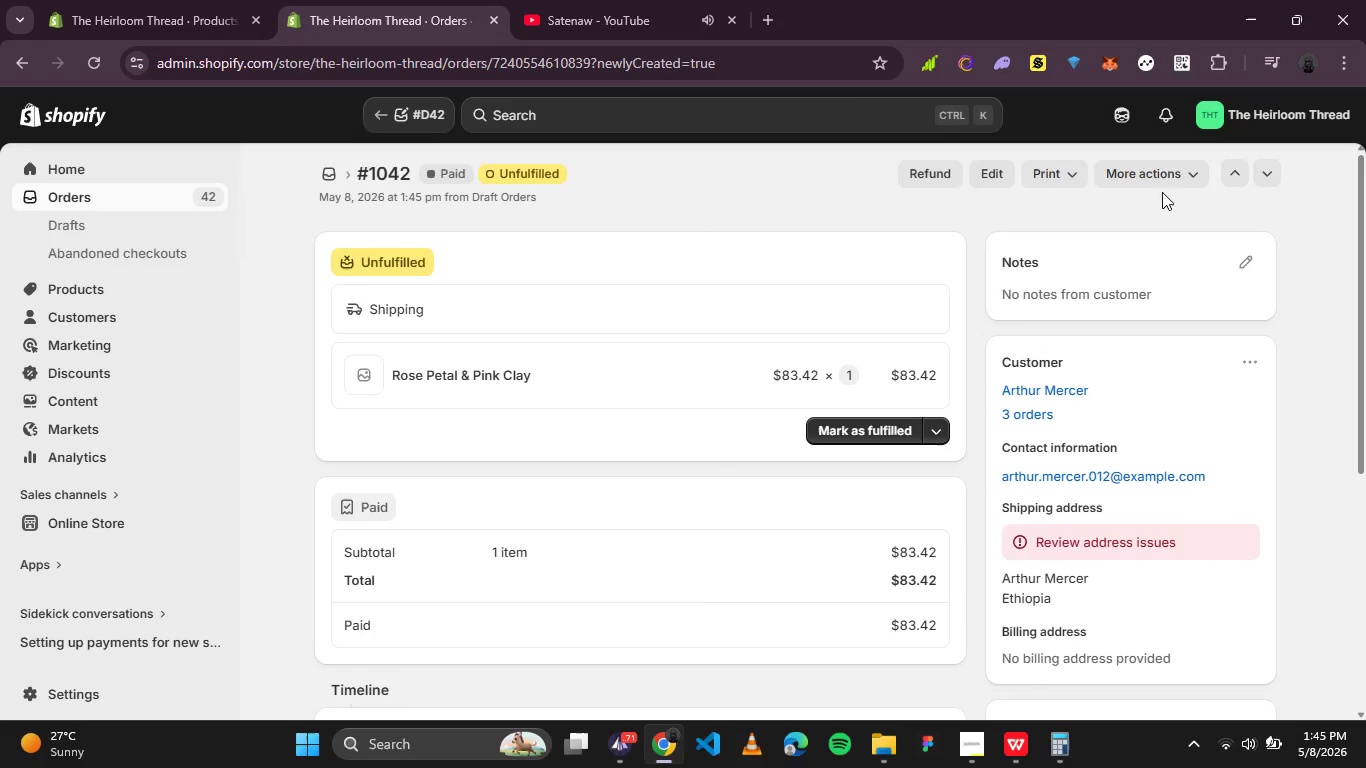 
left_click([1172, 166])
 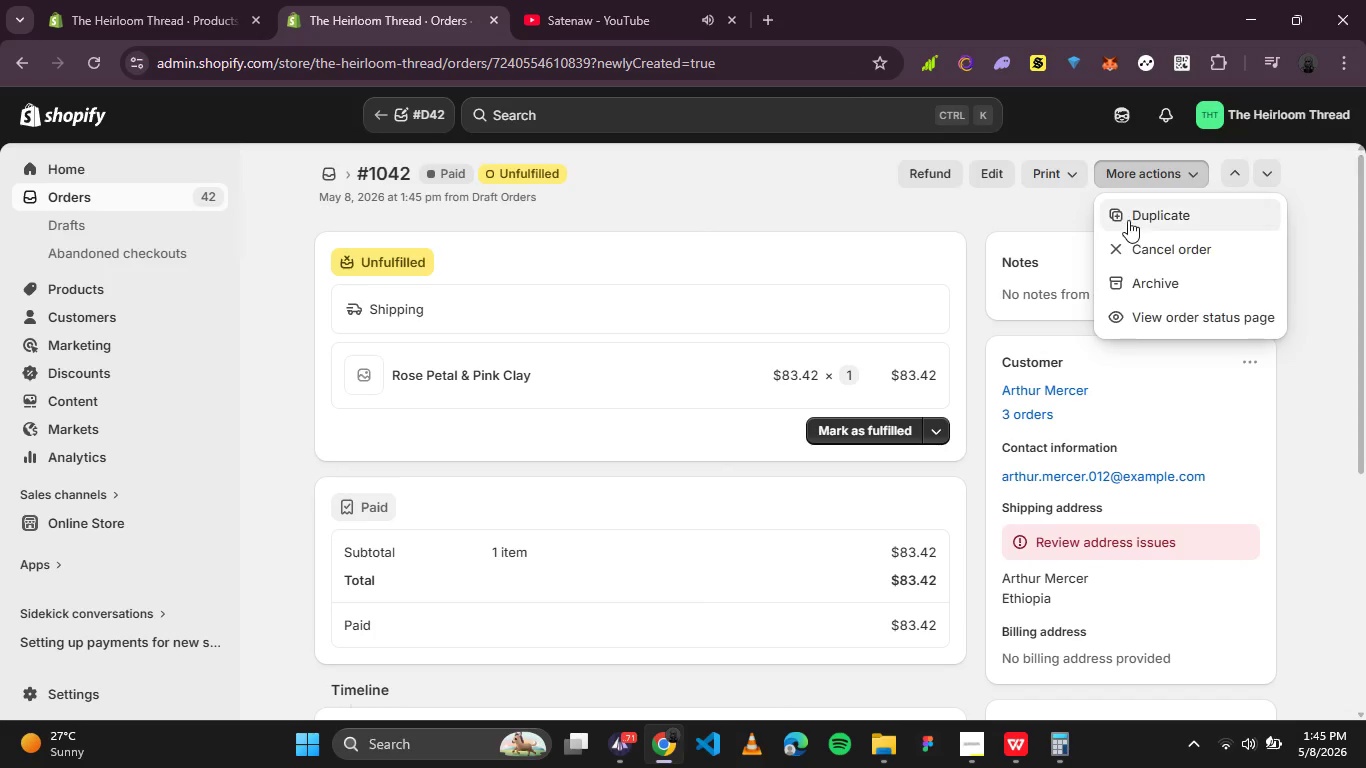 
left_click([1128, 220])
 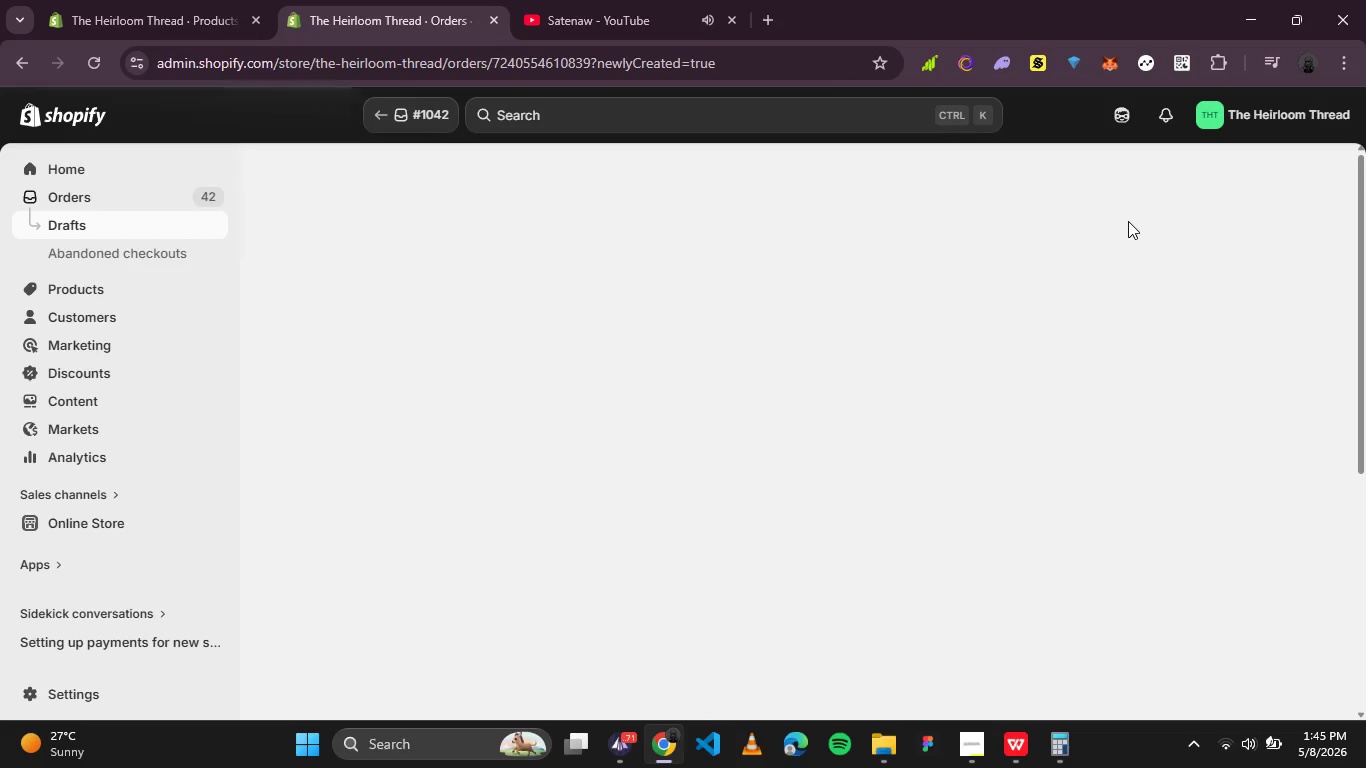 
mouse_move([1127, 244])
 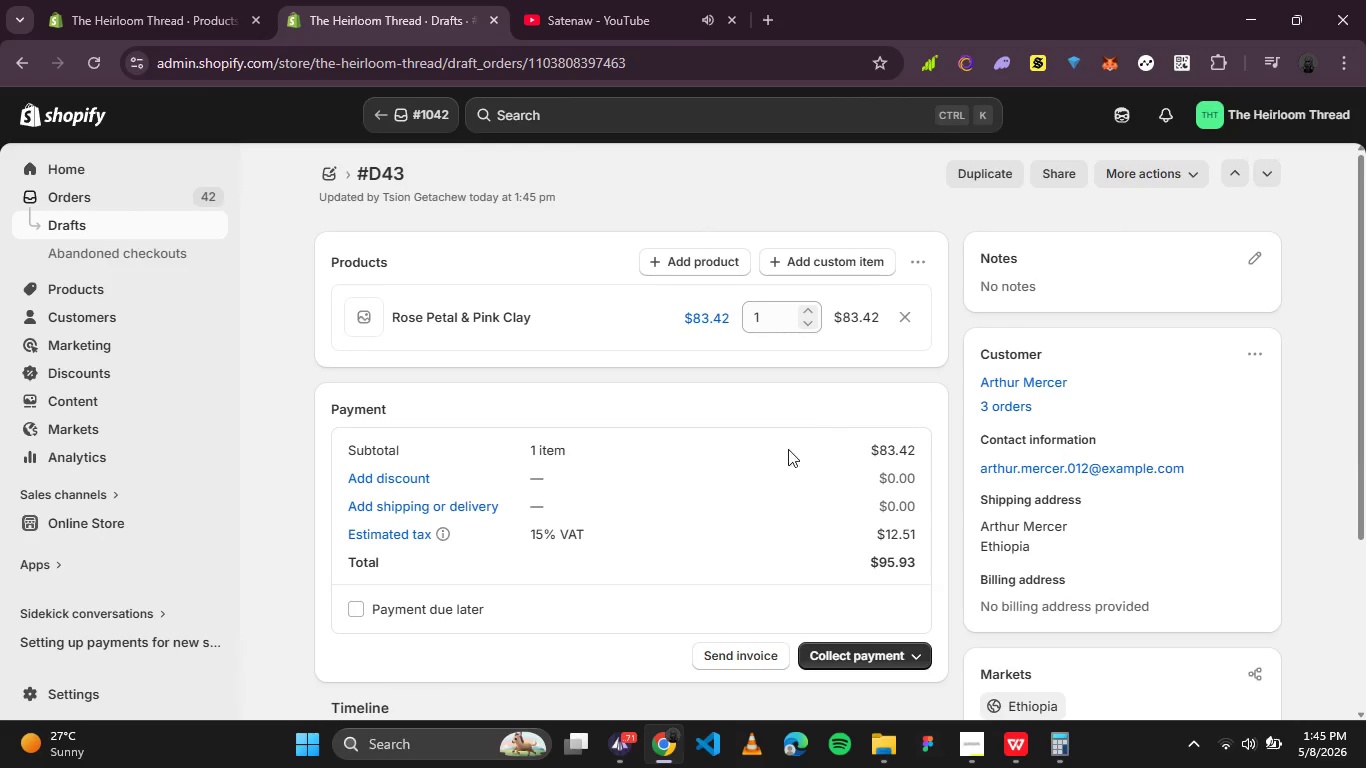 
left_click([371, 532])
 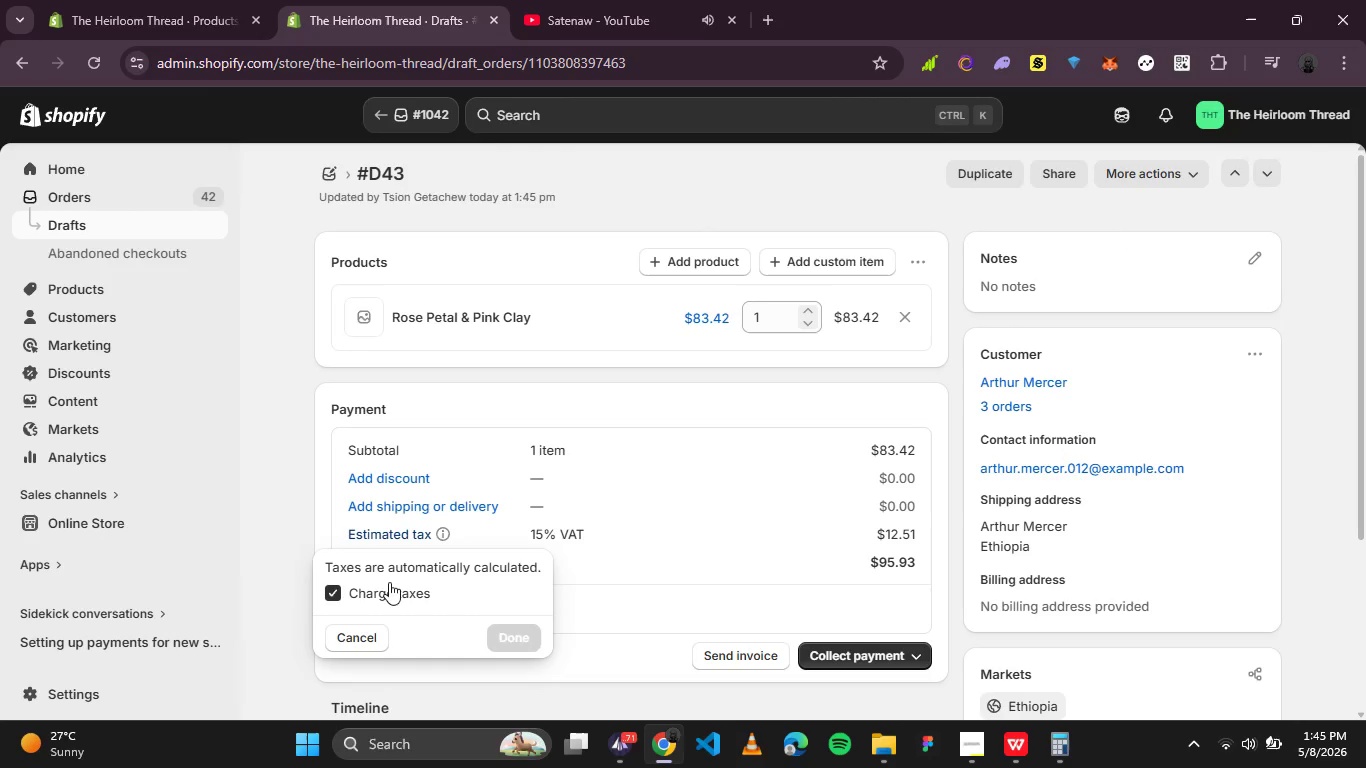 
left_click([389, 582])
 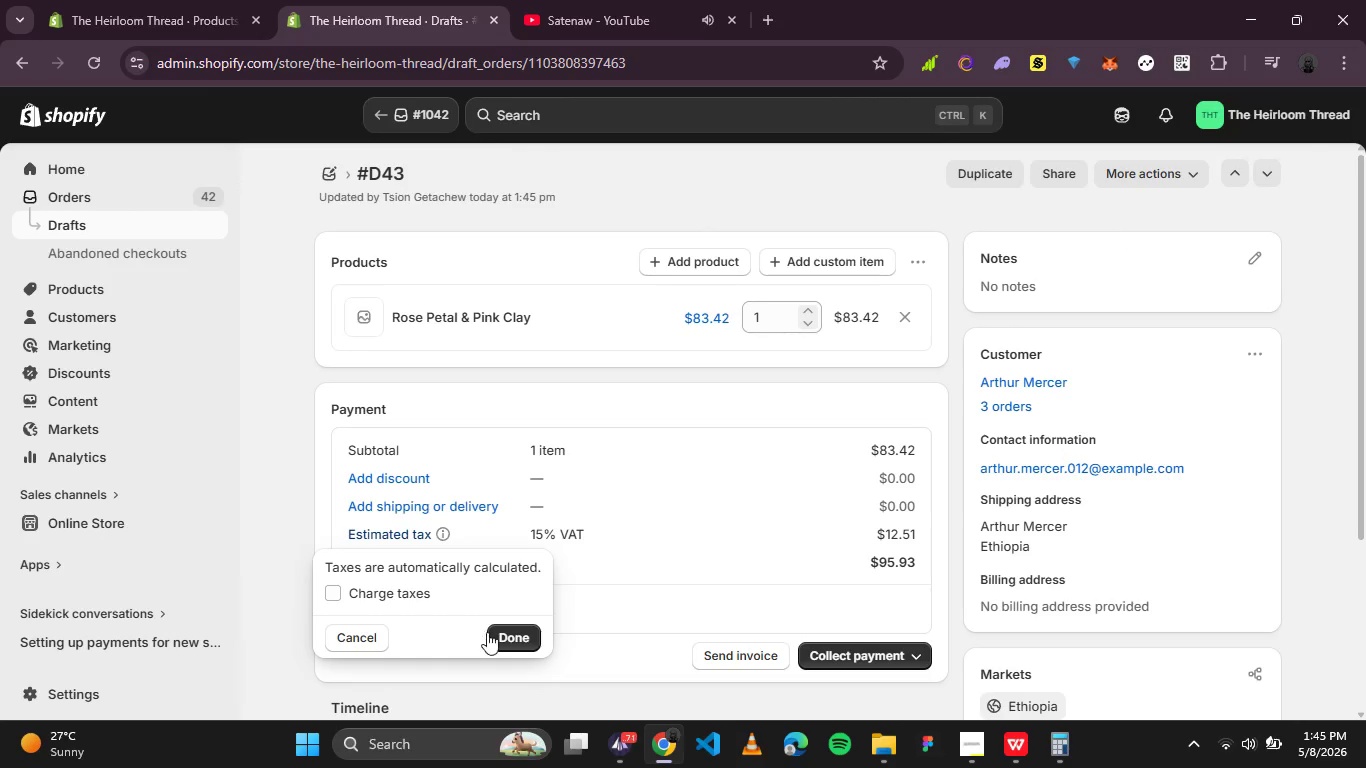 
left_click([495, 633])
 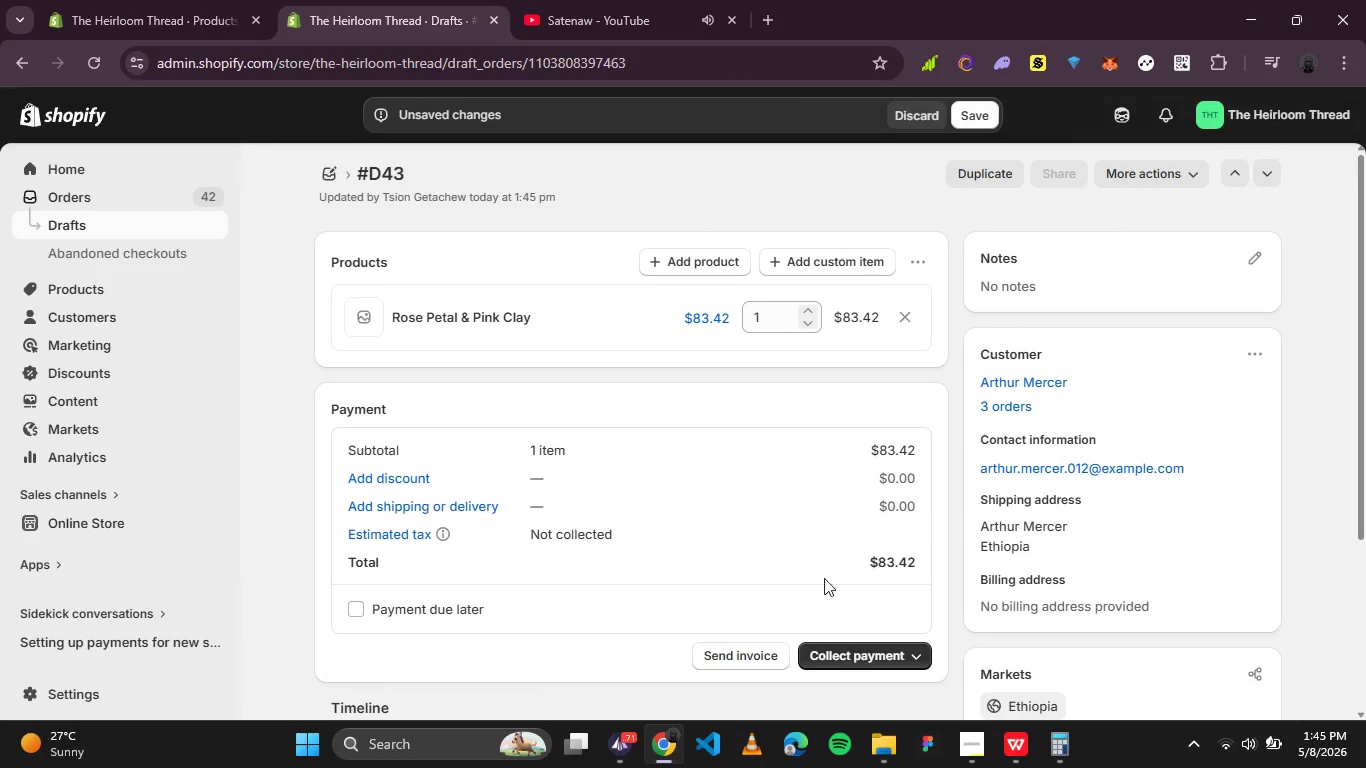 
left_click([908, 650])
 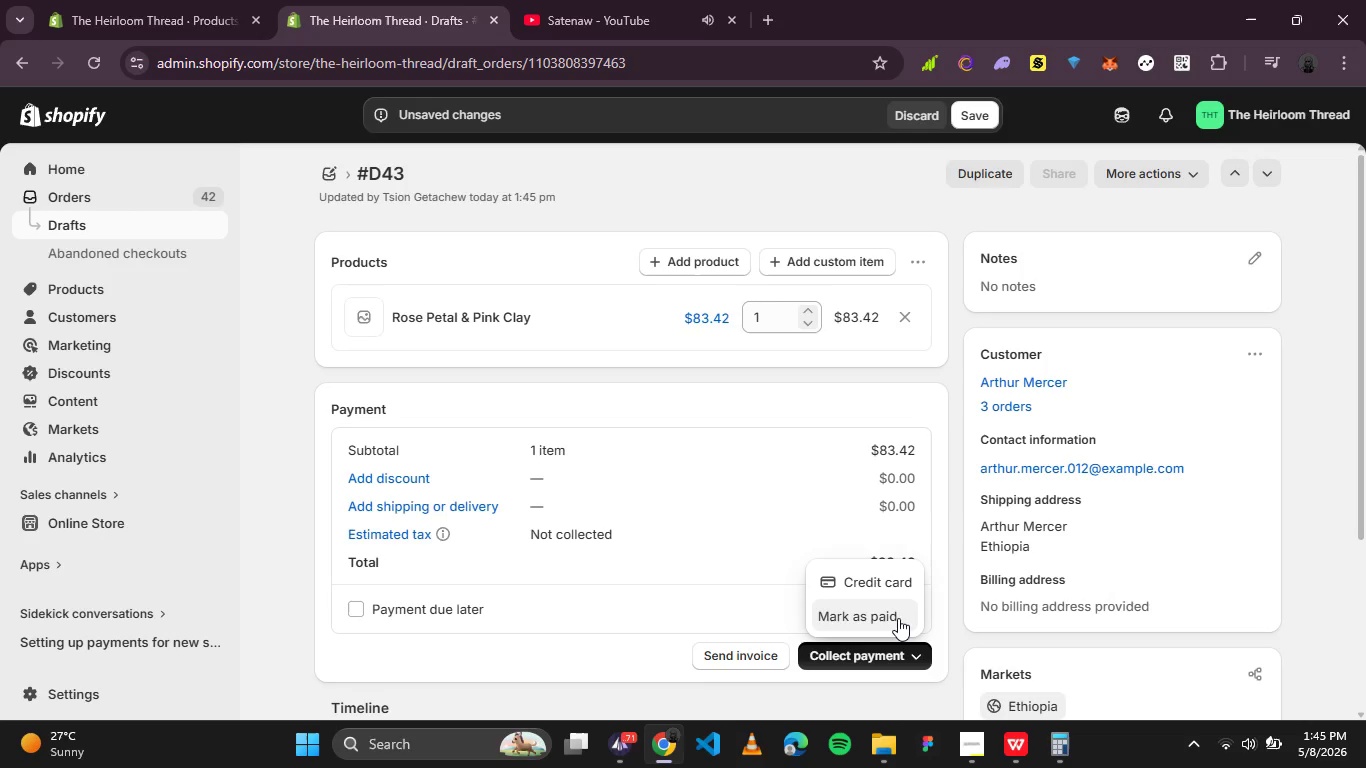 
left_click([898, 618])
 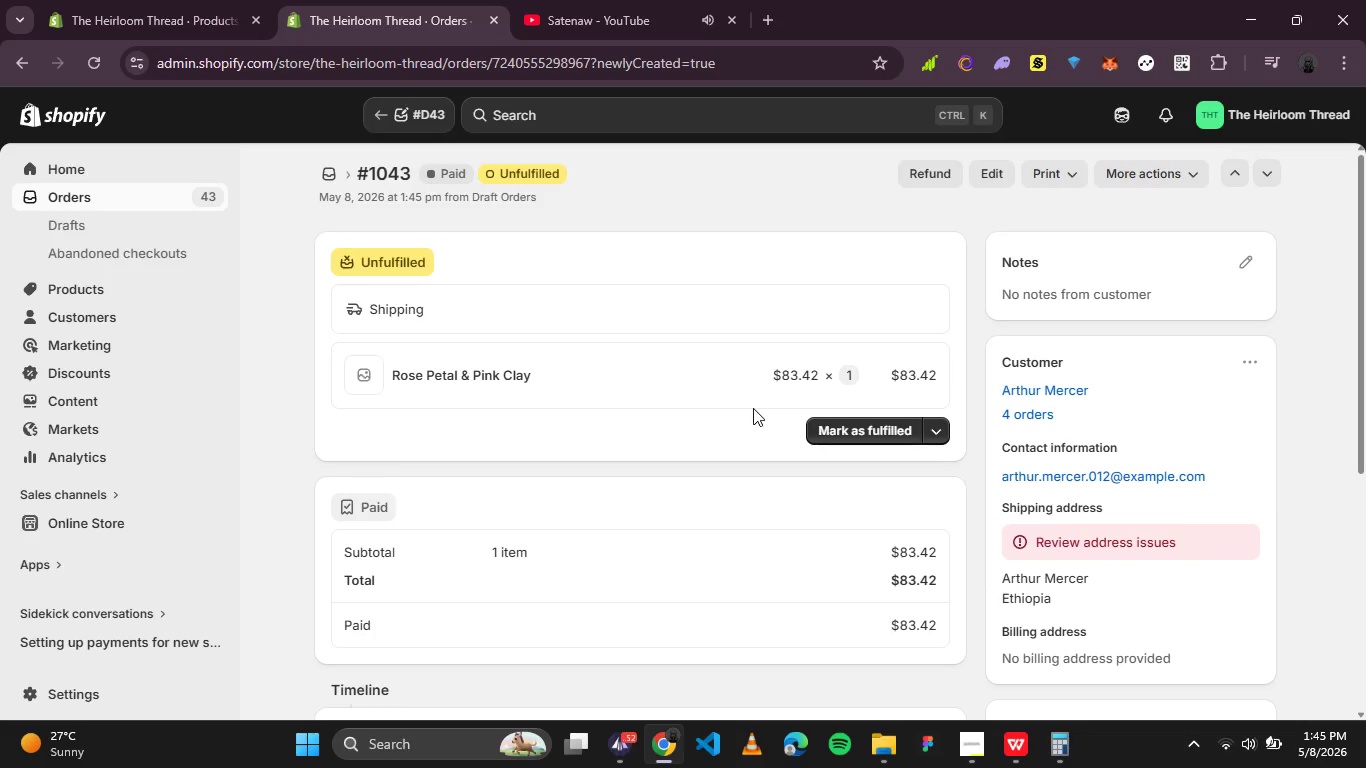 
wait(30.8)
 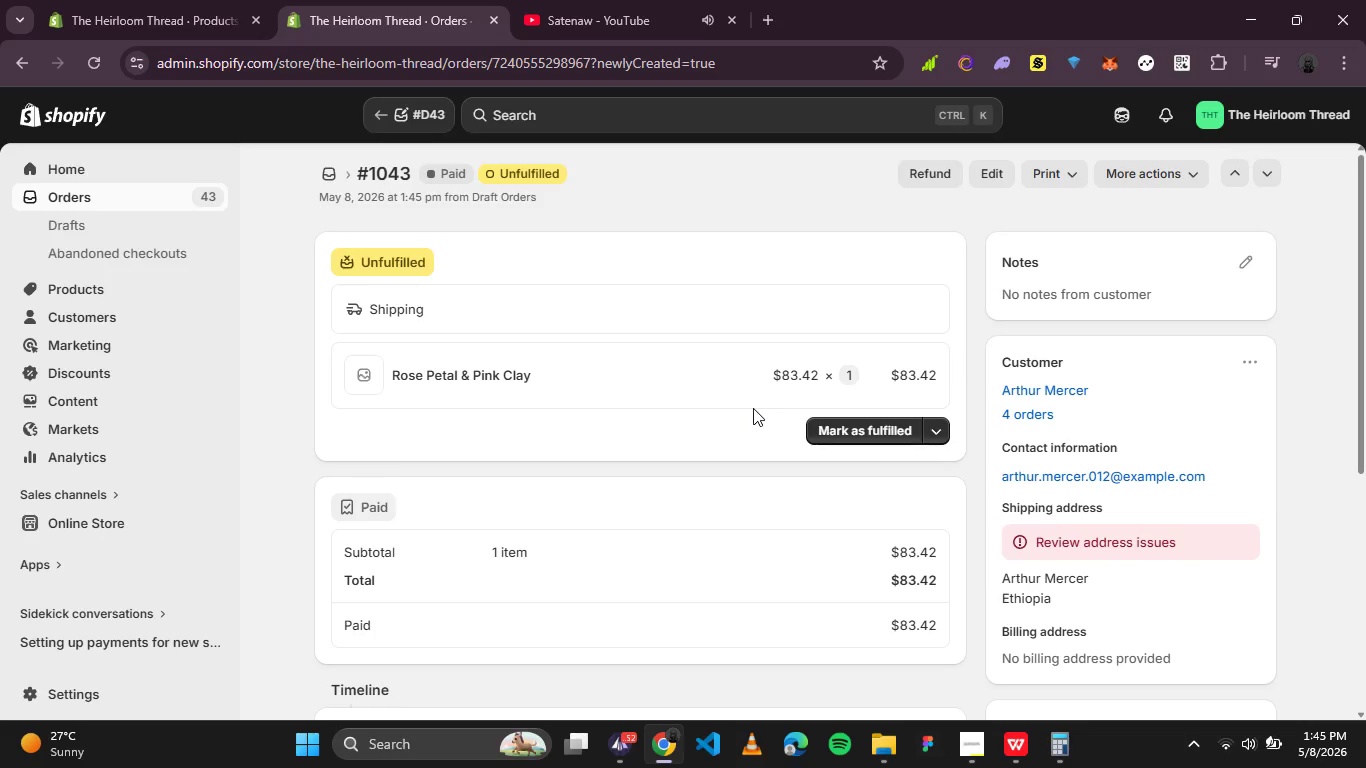 
scroll: coordinate [719, 434], scroll_direction: down, amount: 1.0
 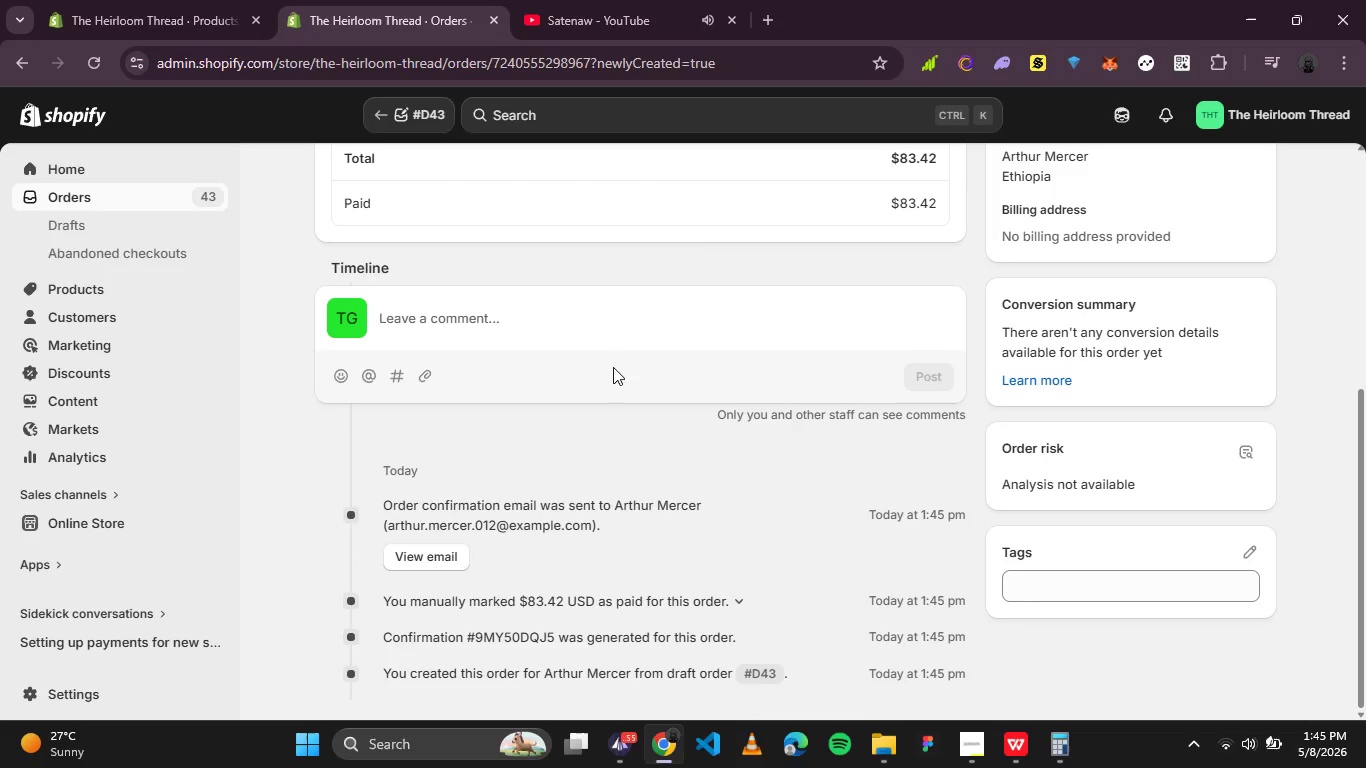 
scroll: coordinate [611, 366], scroll_direction: up, amount: 1.0
 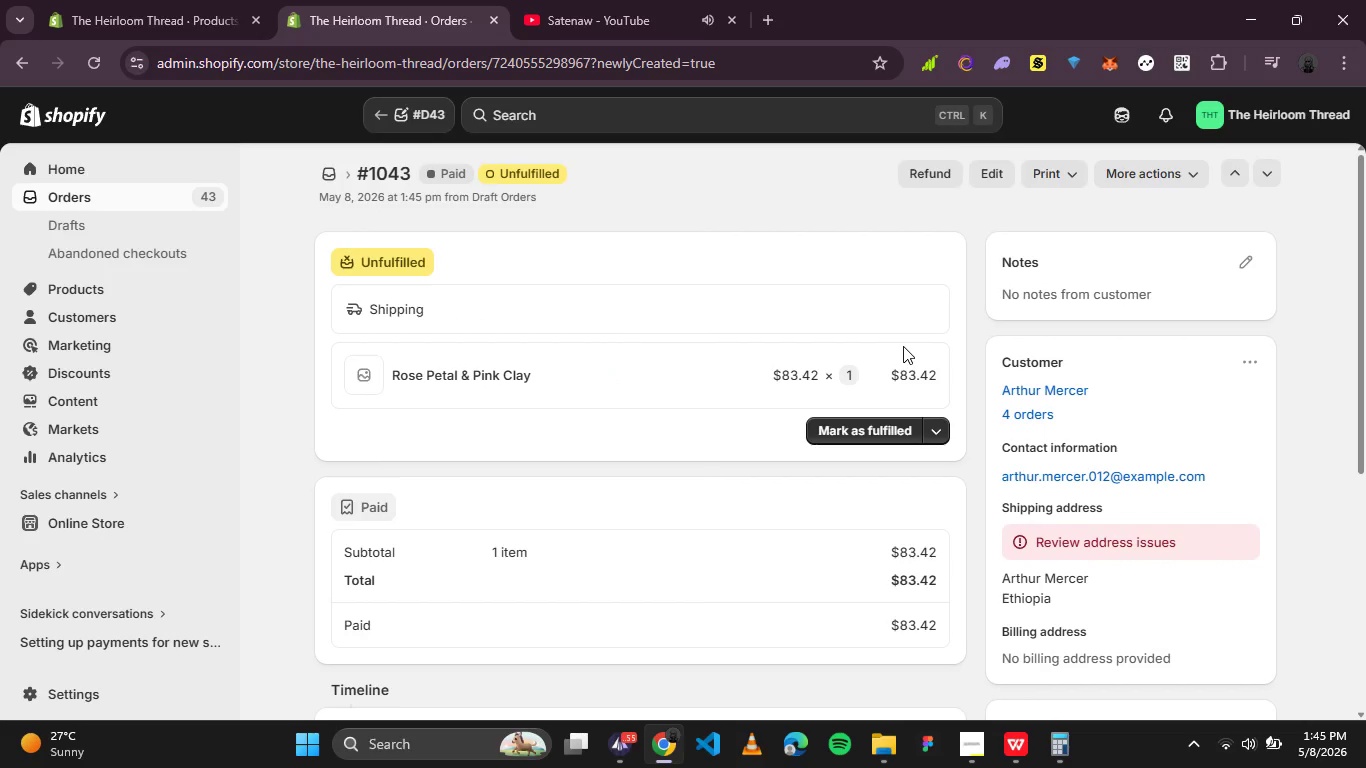 
scroll: coordinate [896, 348], scroll_direction: down, amount: 1.0
 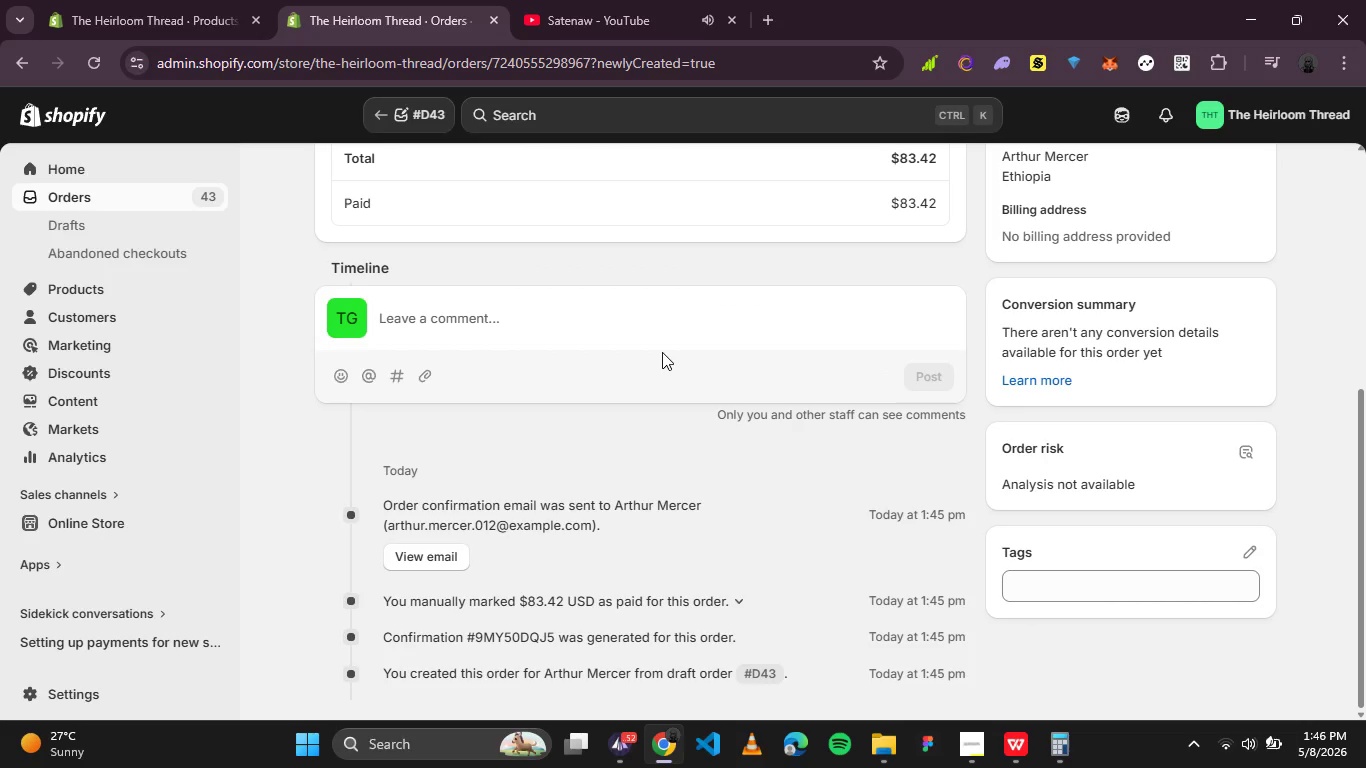 
scroll: coordinate [662, 352], scroll_direction: up, amount: 4.0
 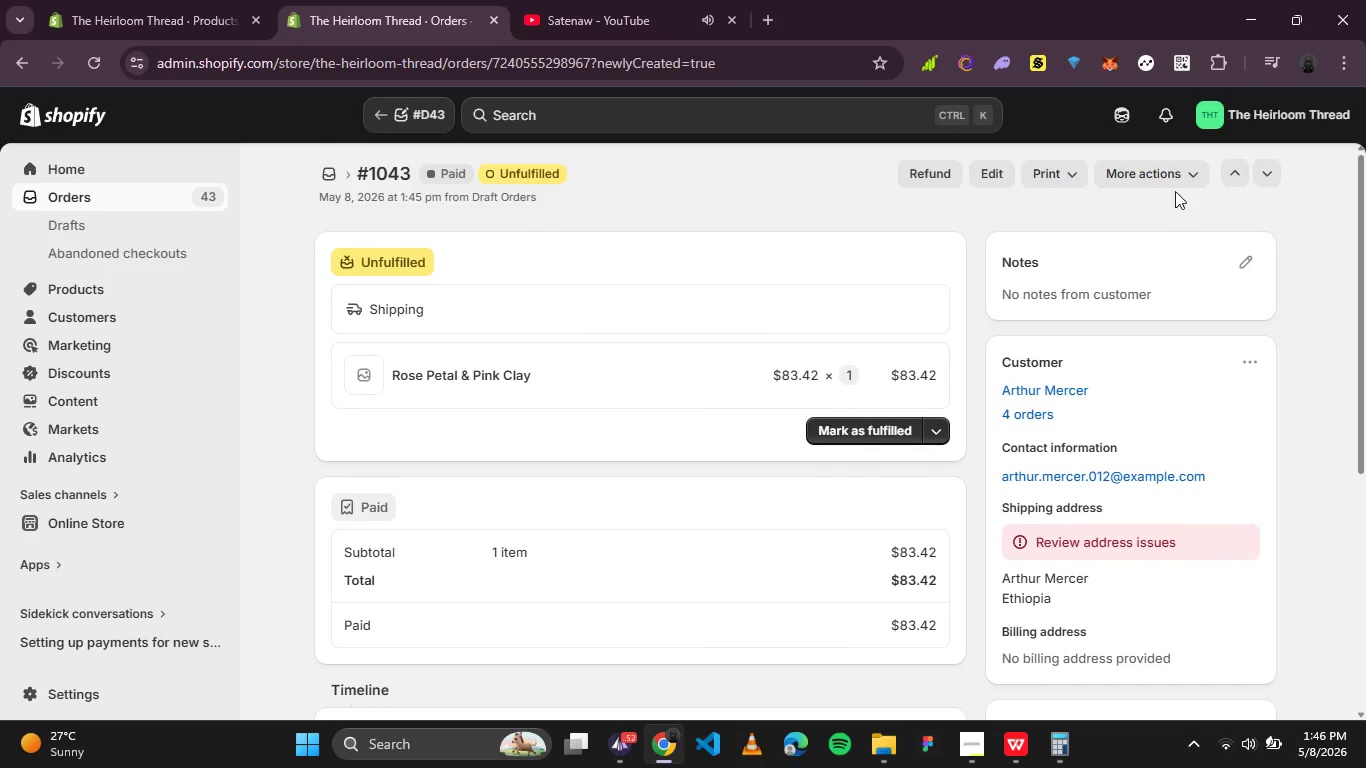 
left_click([1177, 167])
 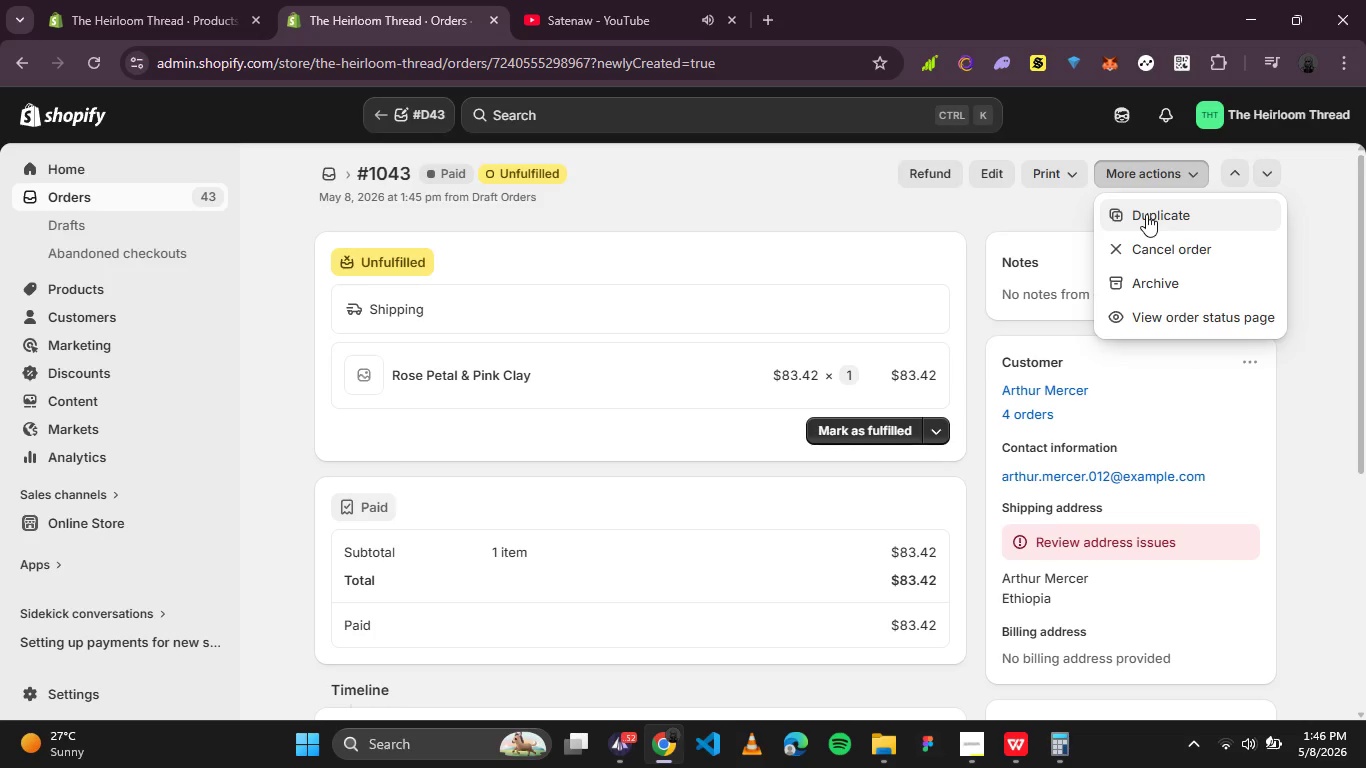 
left_click([1146, 214])
 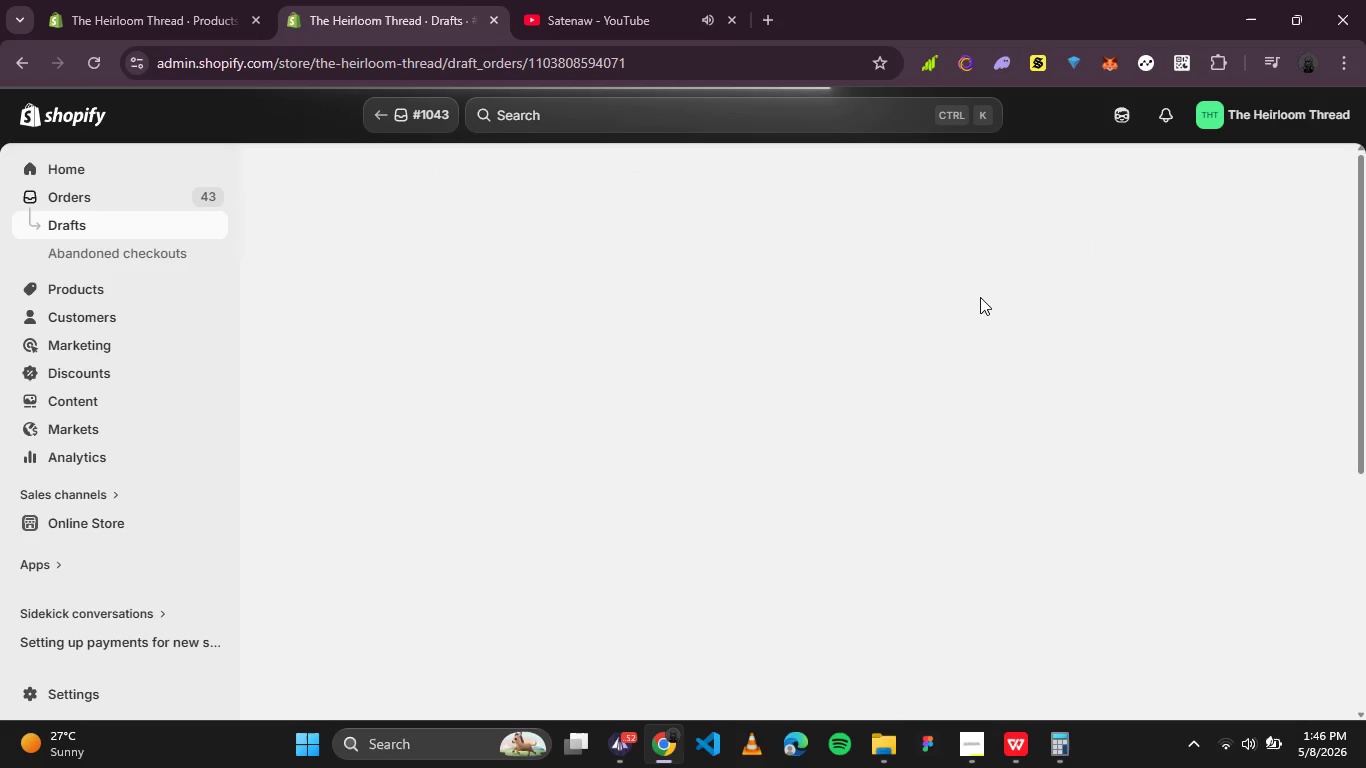 
left_click([1023, 751])
 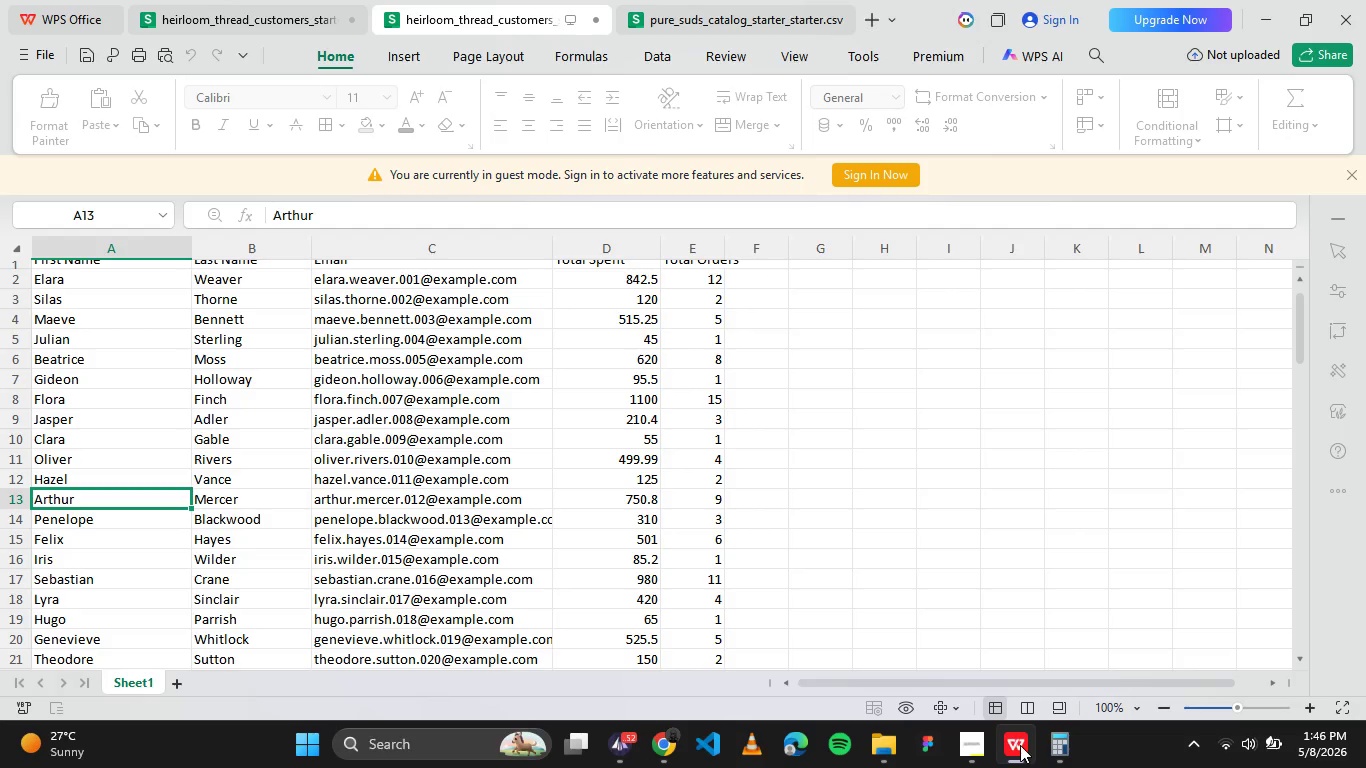 
left_click([1019, 744])
 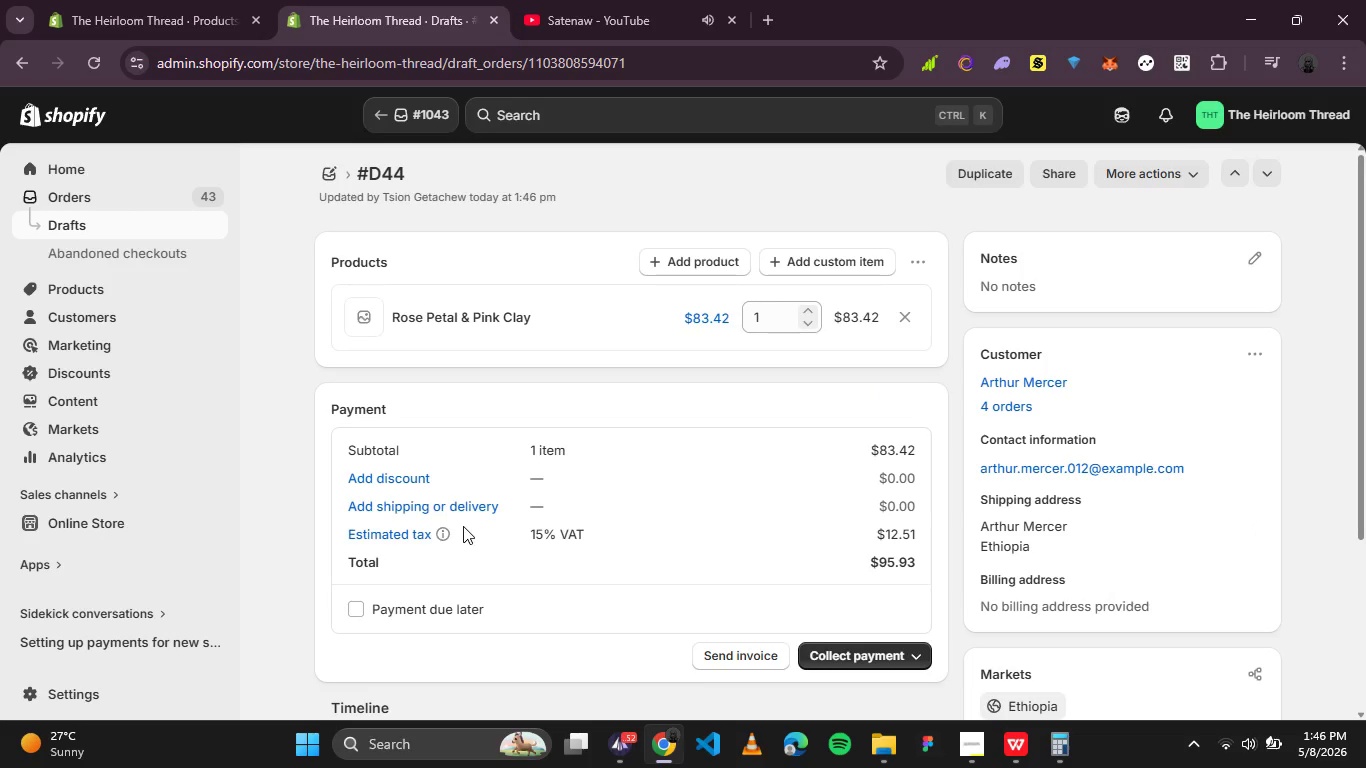 
left_click([400, 530])
 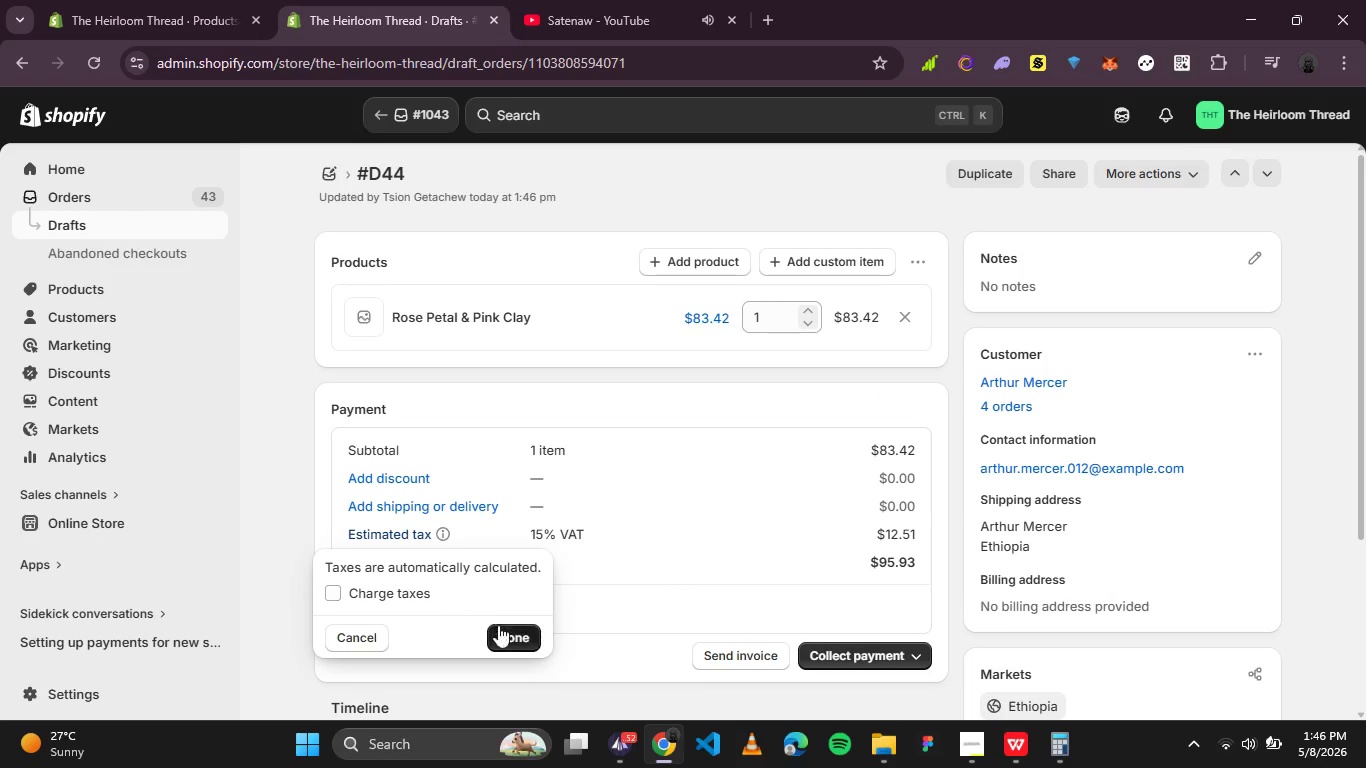 
left_click([506, 635])
 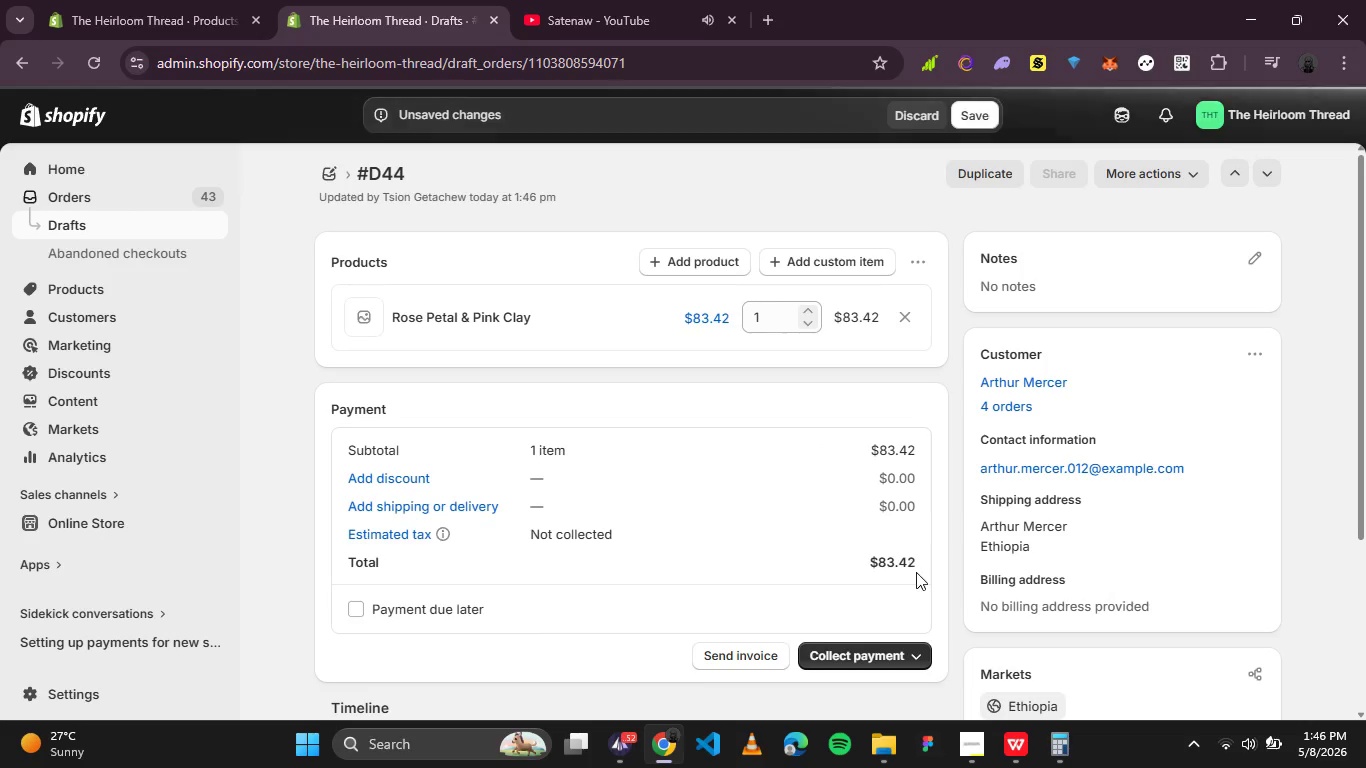 
left_click([915, 660])
 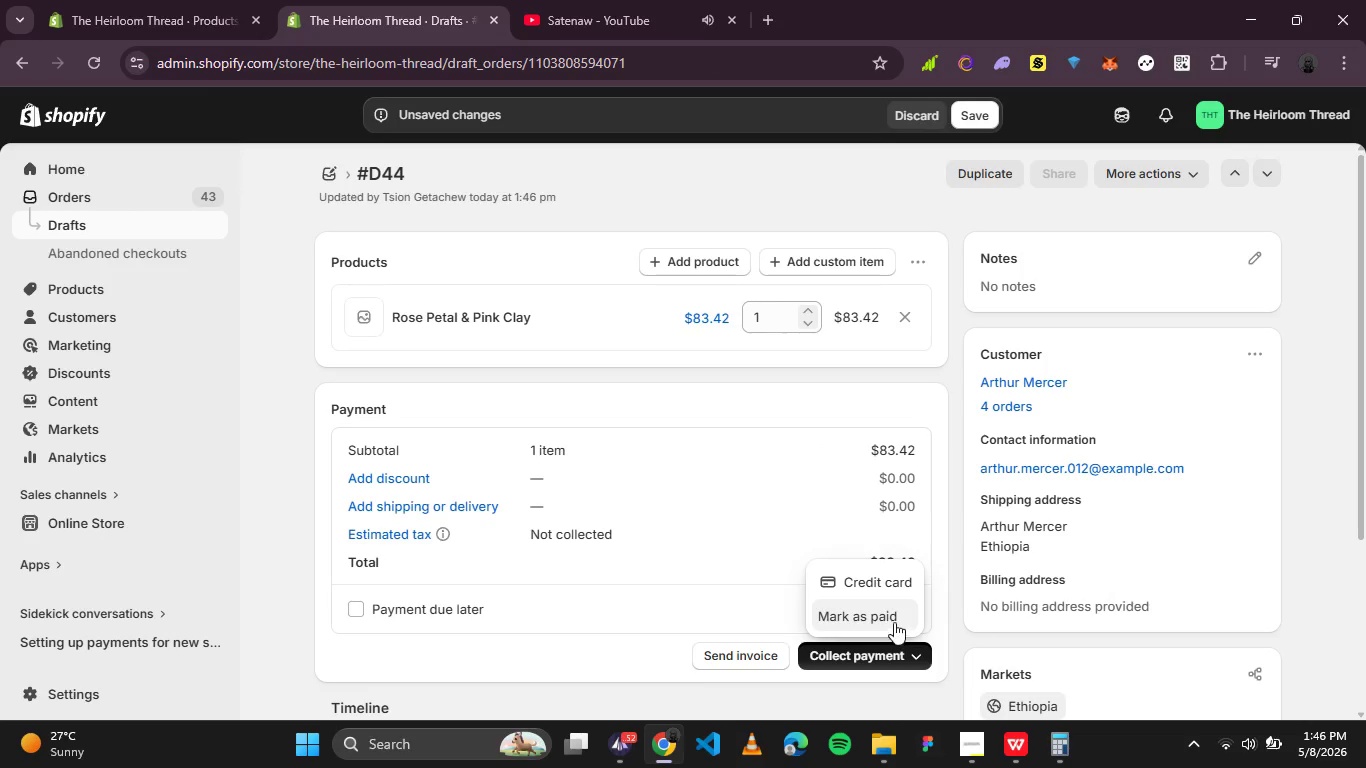 
left_click([894, 619])
 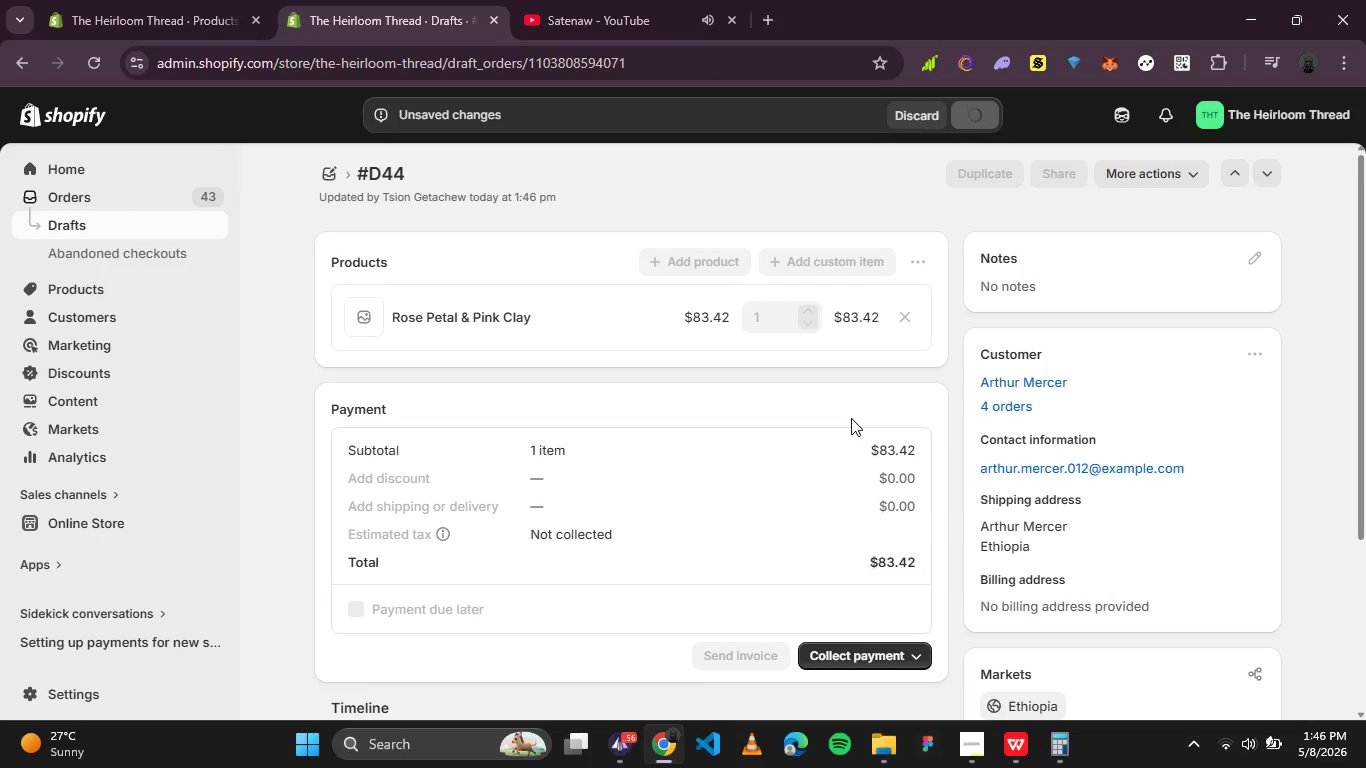 
left_click([911, 454])
 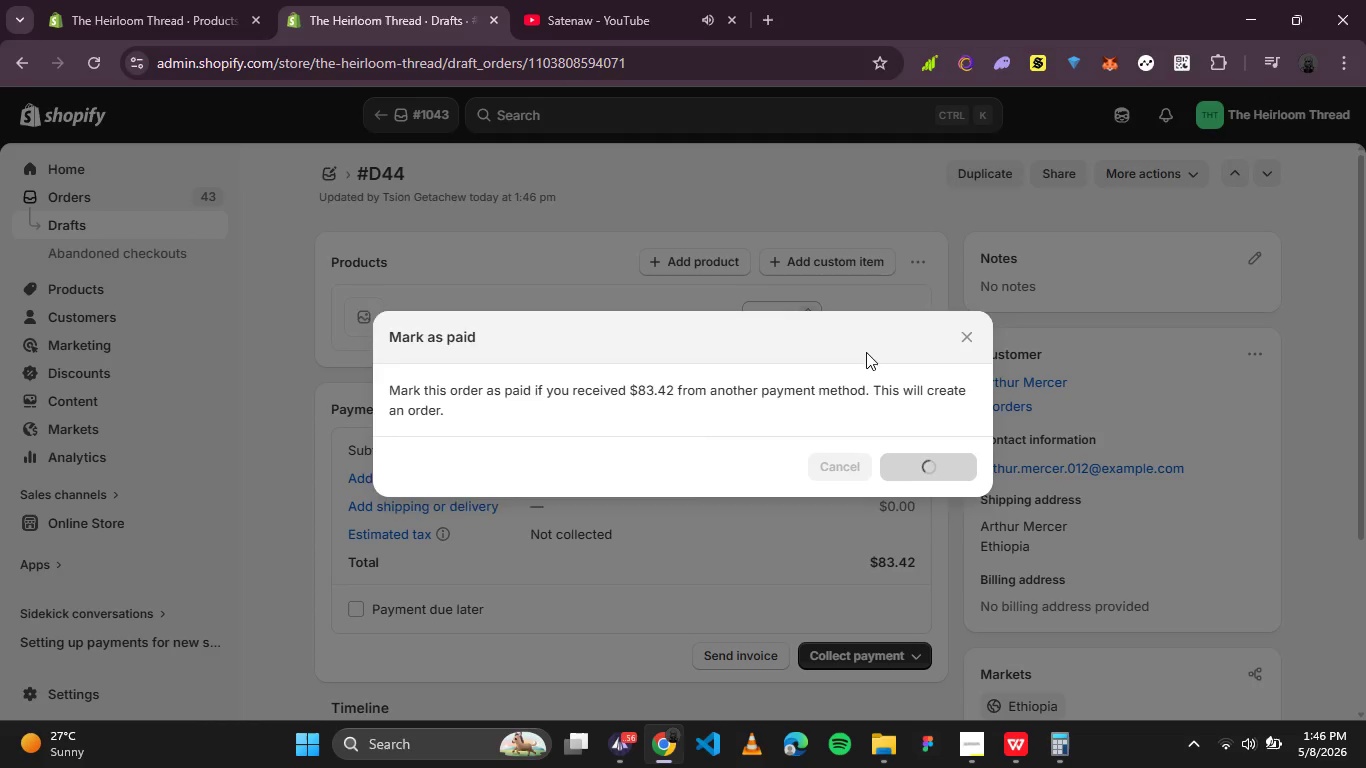 
mouse_move([836, 342])
 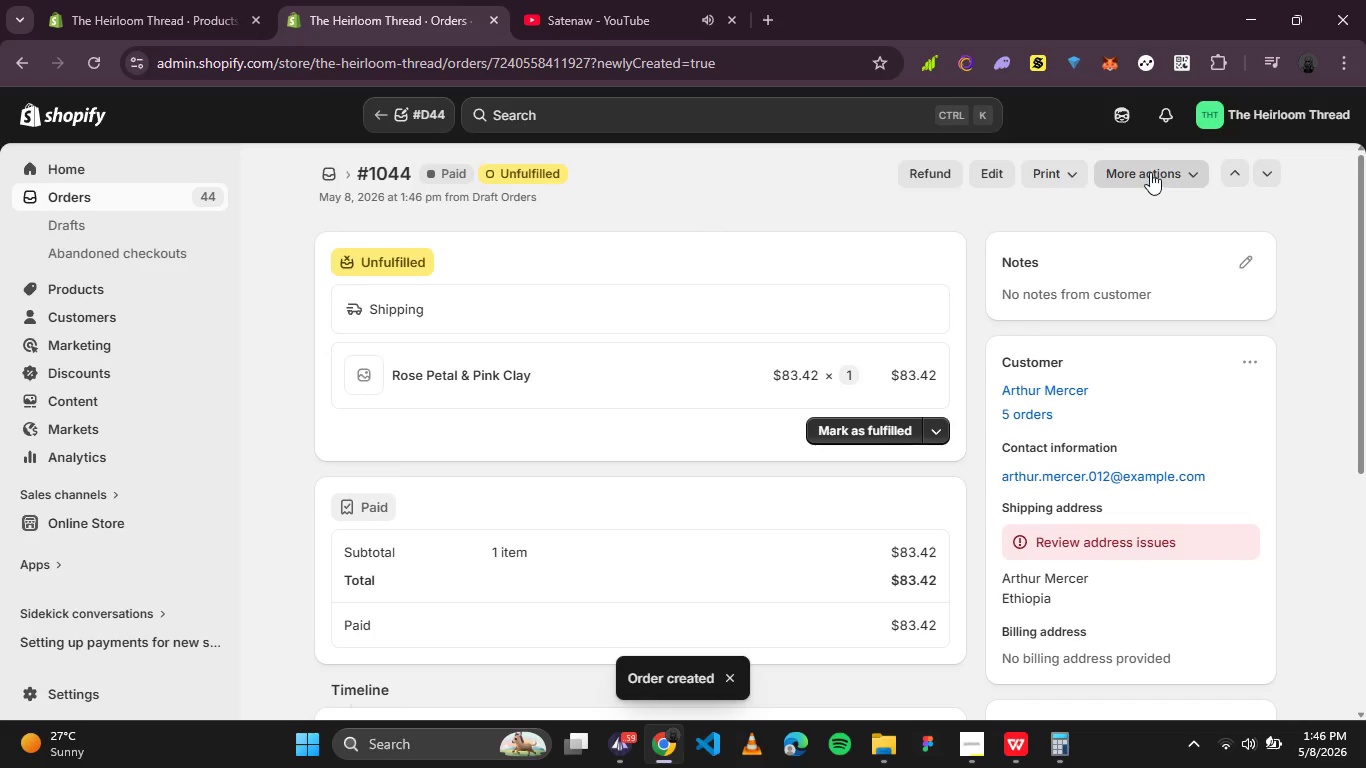 
left_click([1150, 172])
 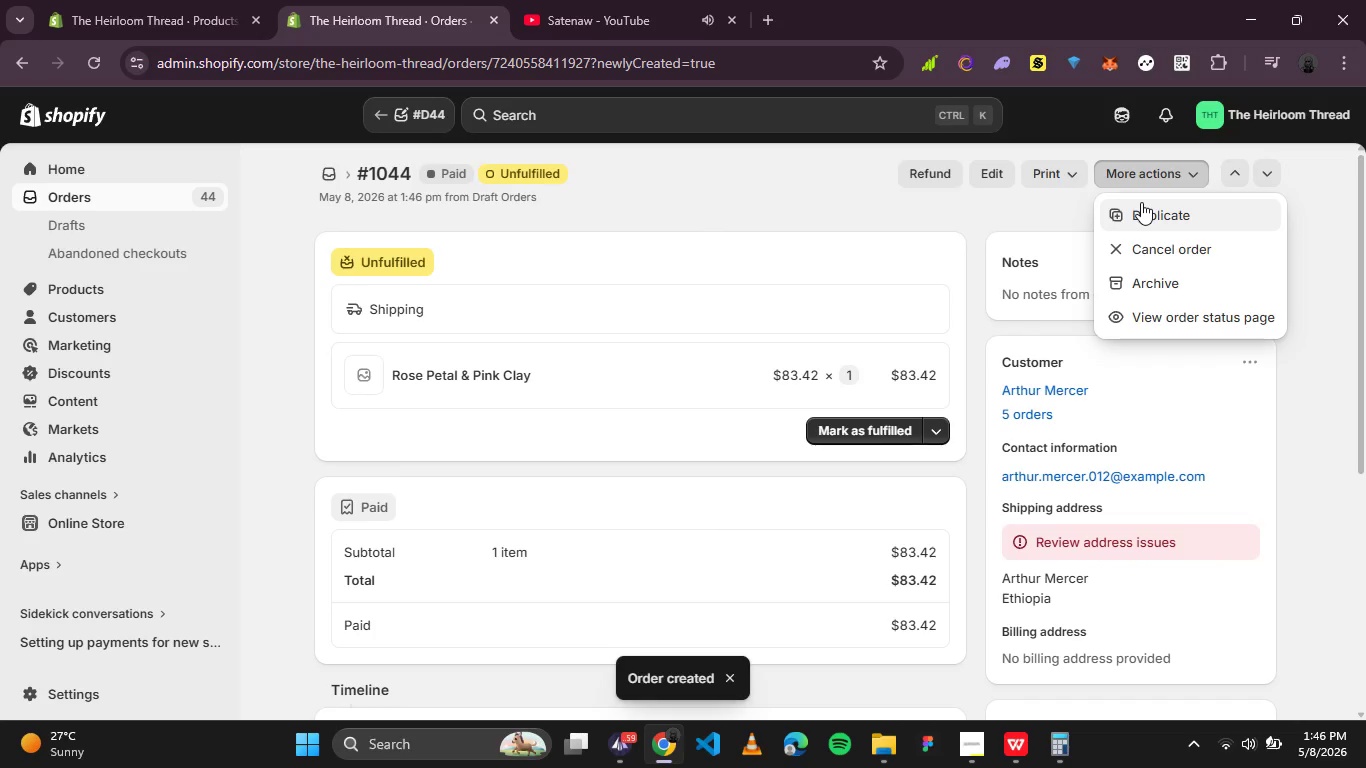 
left_click([1141, 202])
 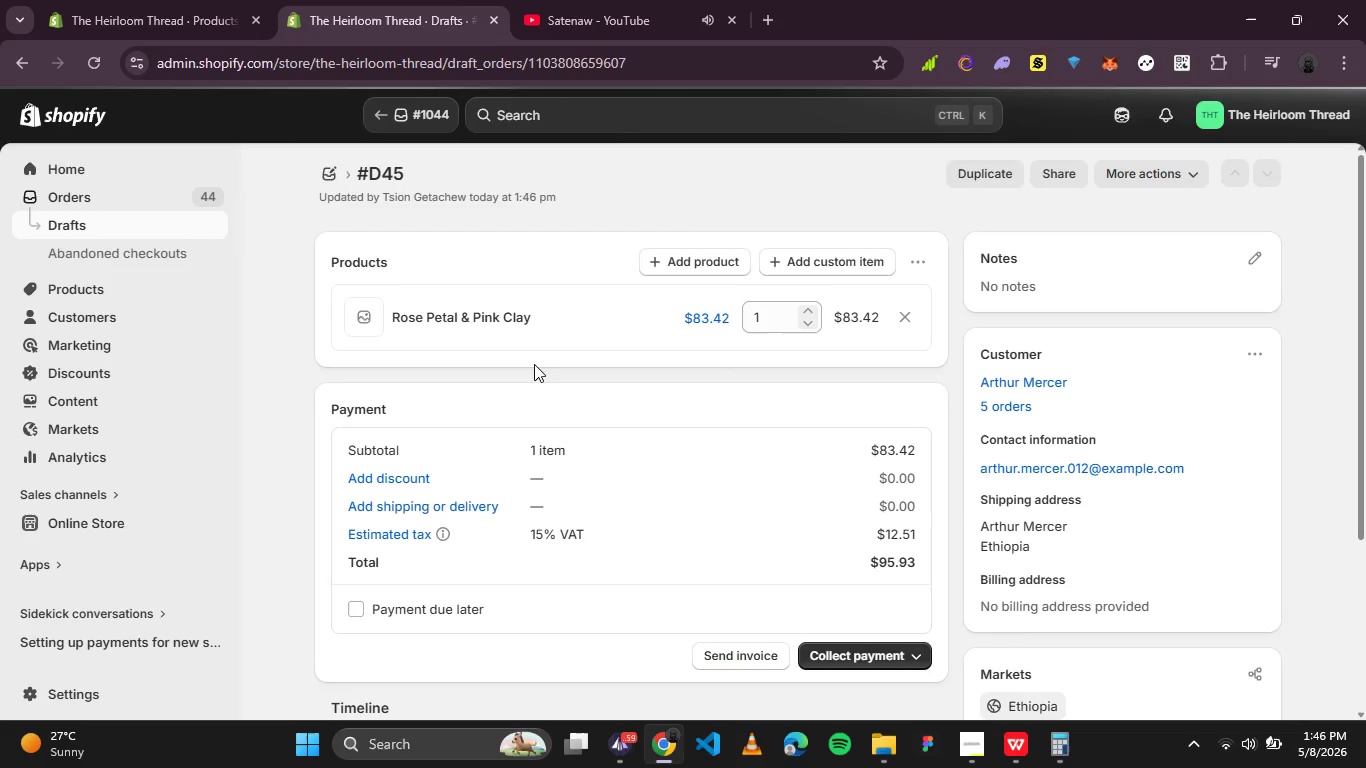 
wait(6.33)
 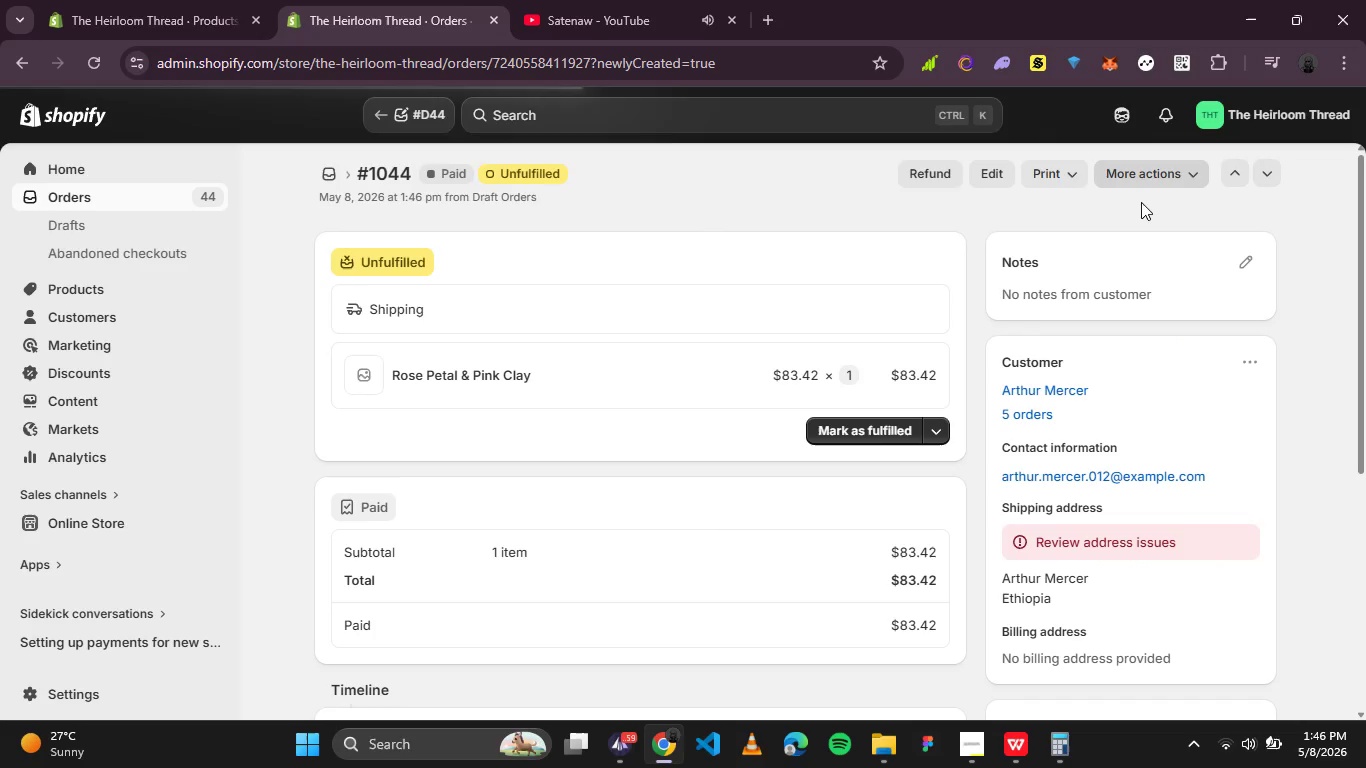 
left_click([414, 535])
 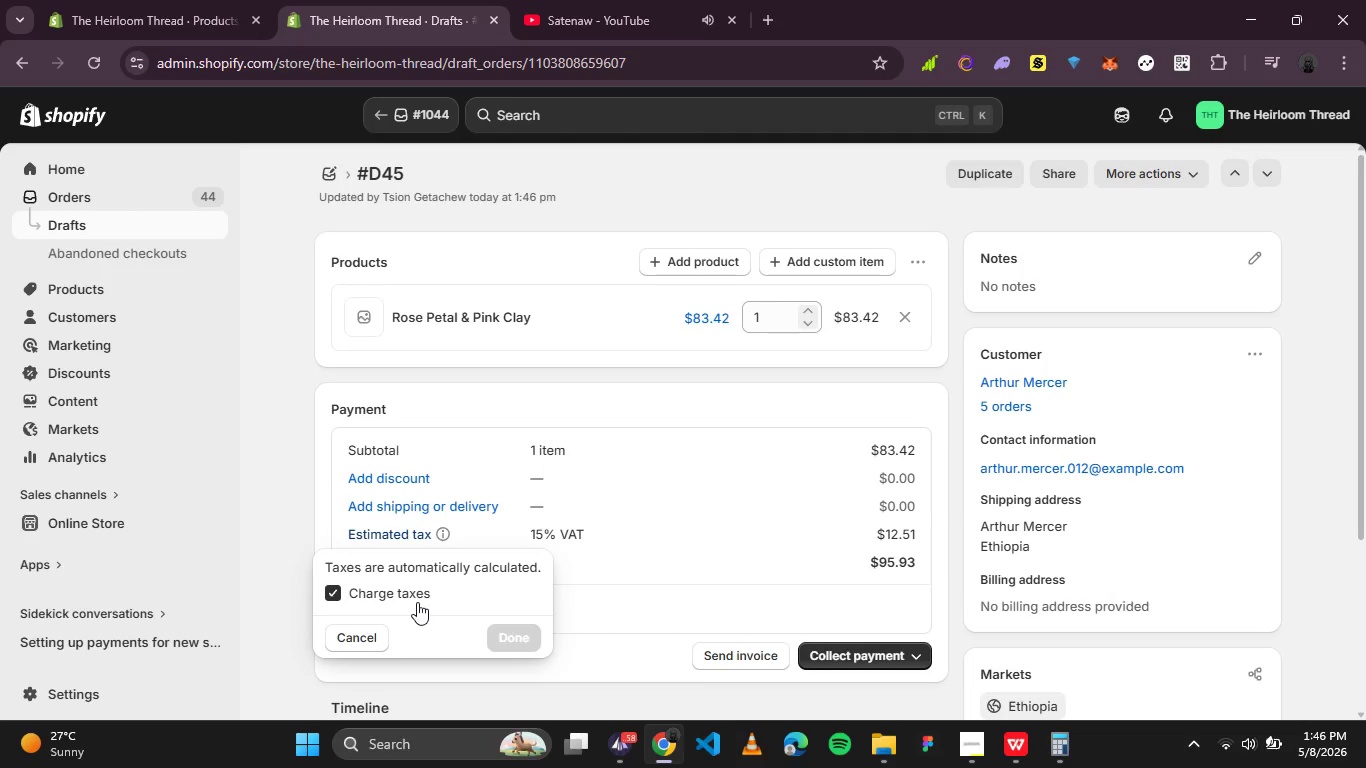 
left_click([413, 594])
 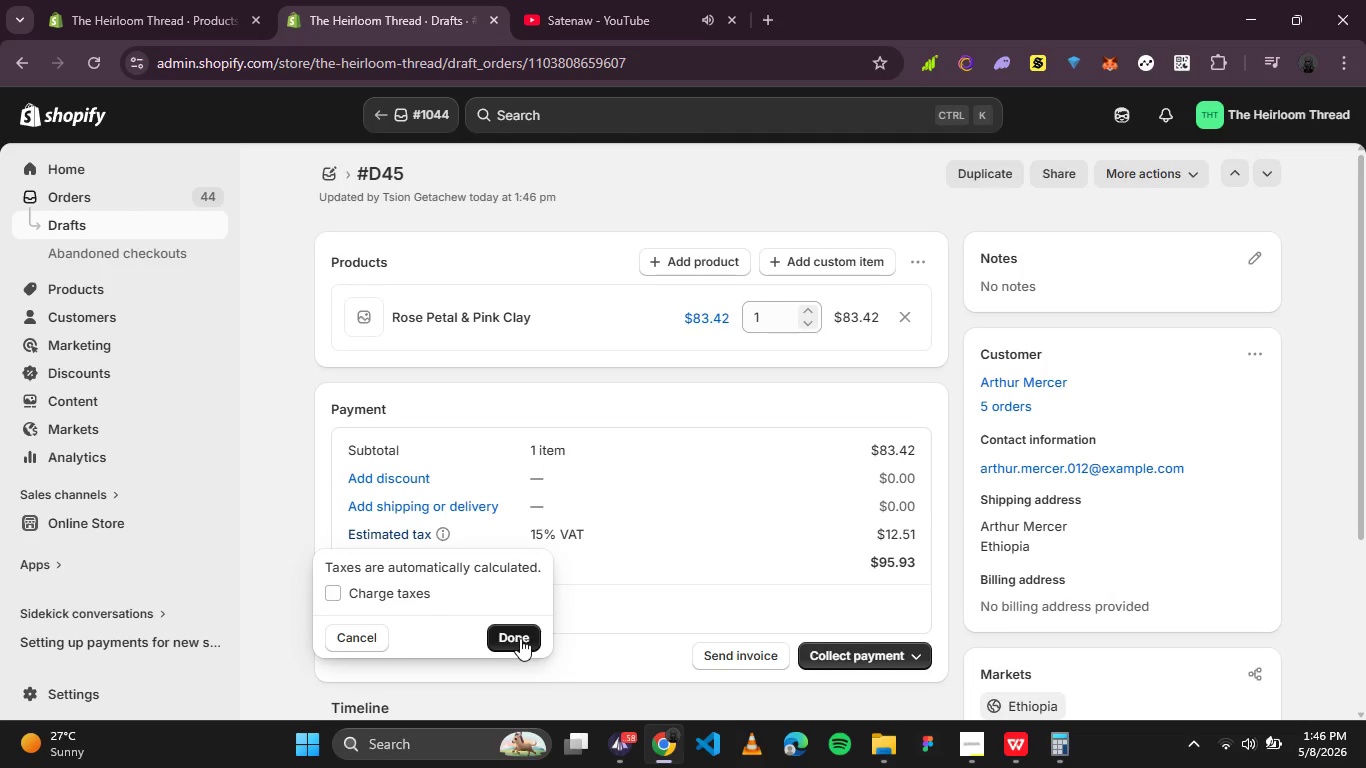 
left_click([520, 638])
 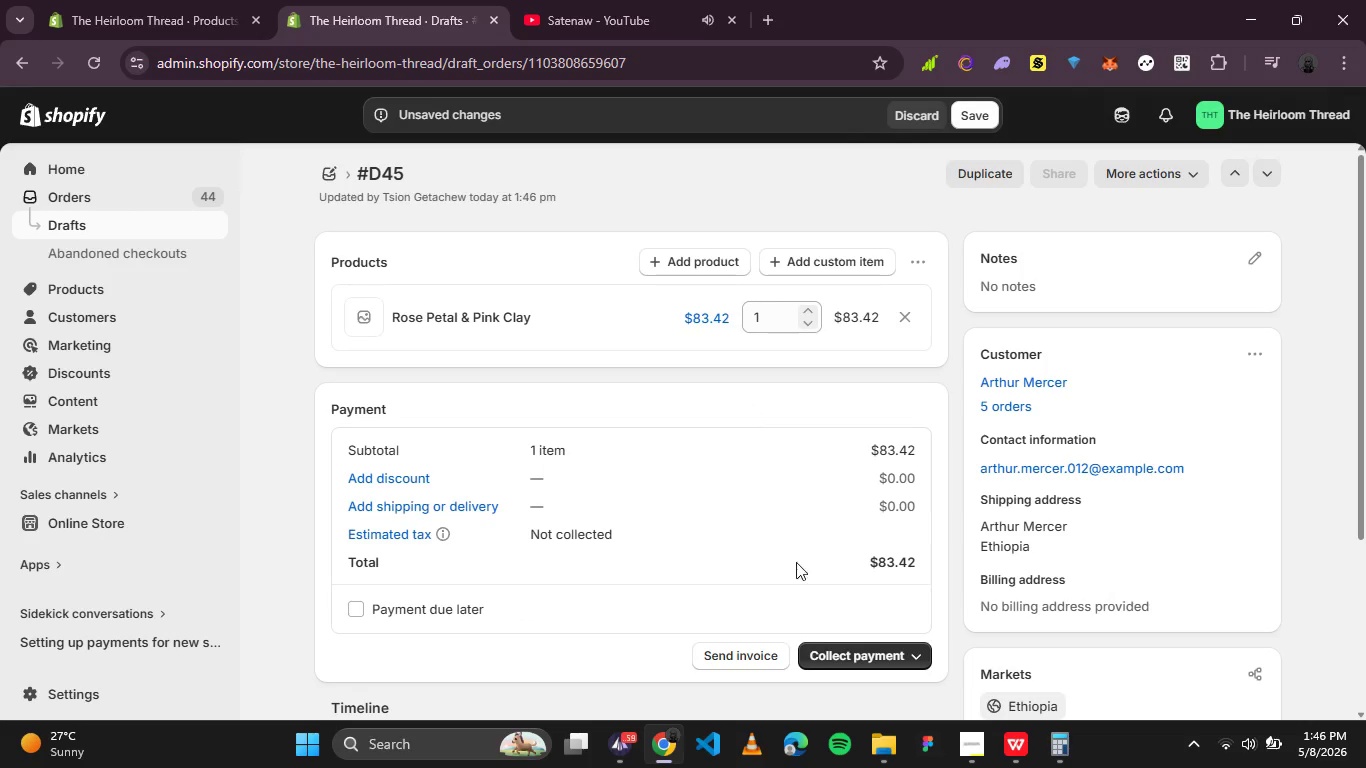 
left_click([853, 649])
 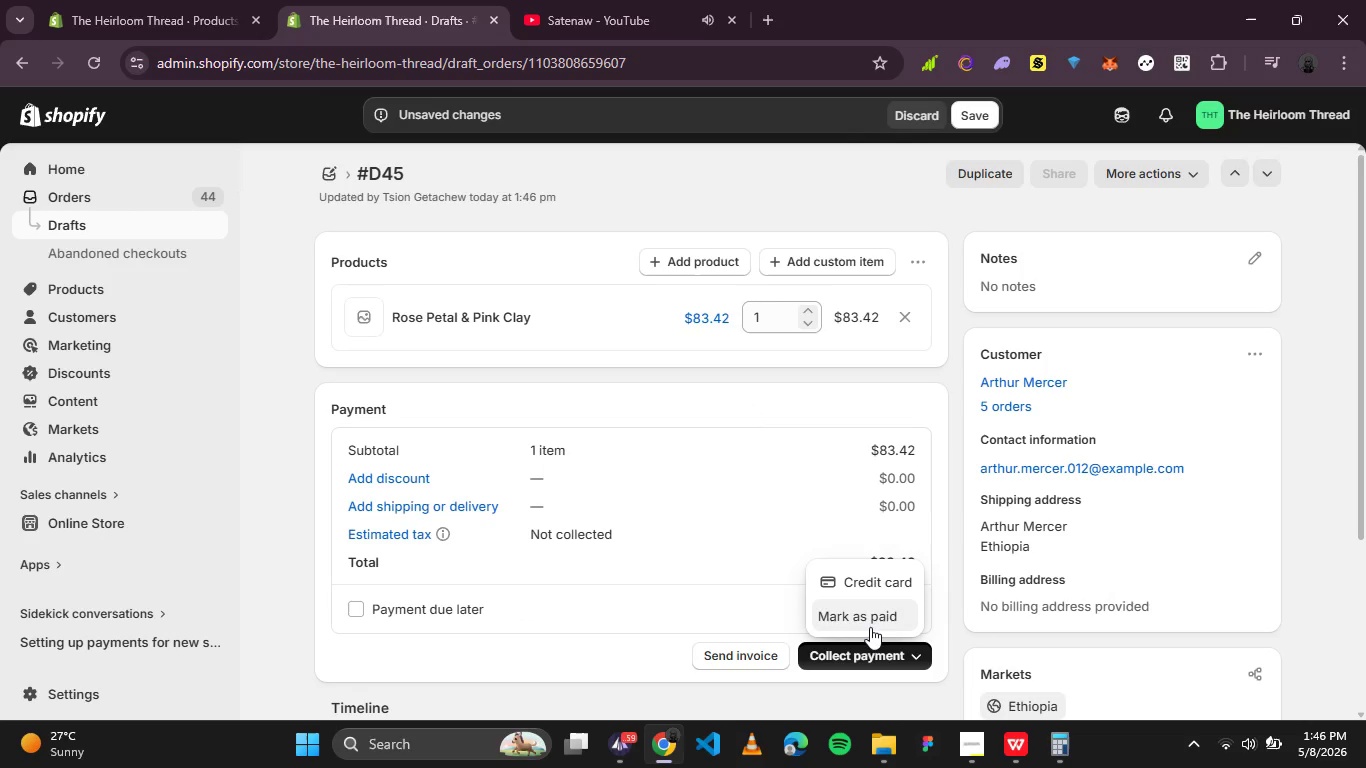 
left_click([871, 625])
 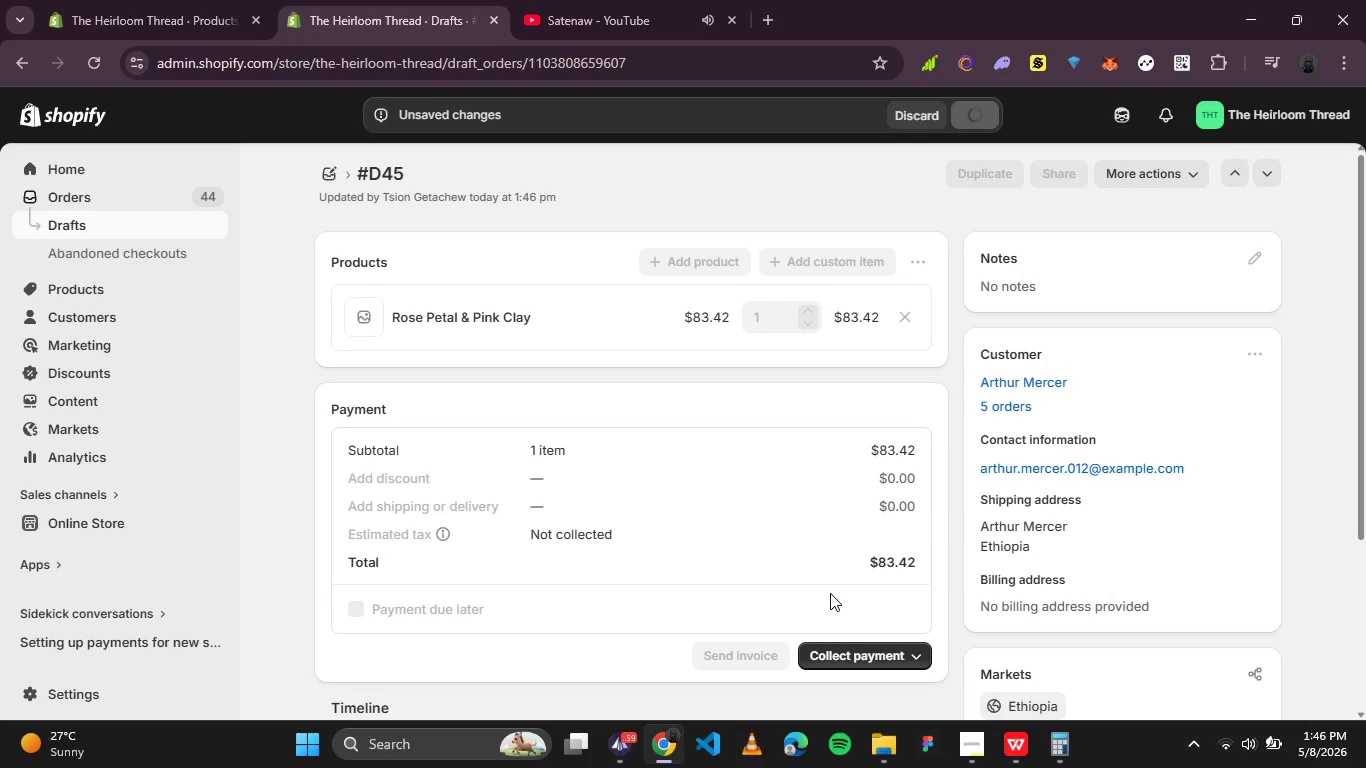 
wait(5.09)
 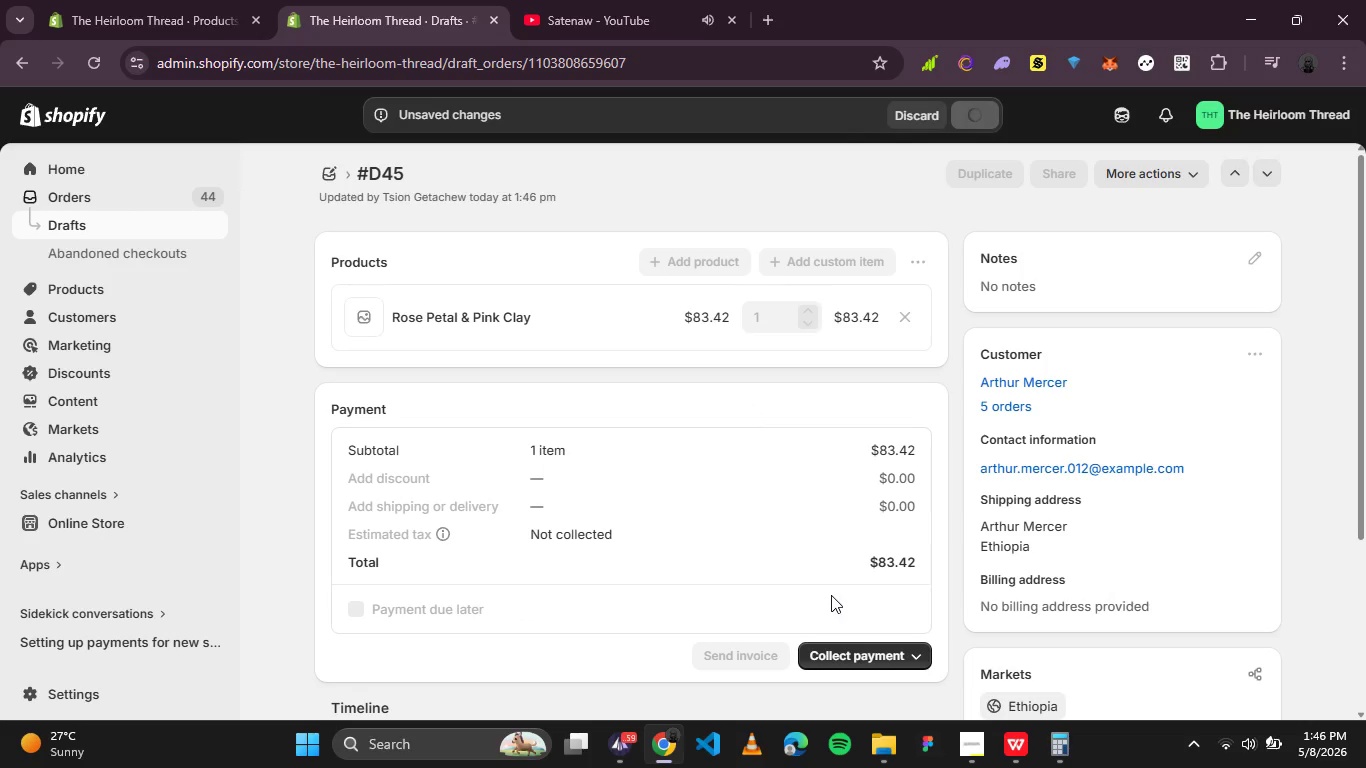 
left_click([903, 469])
 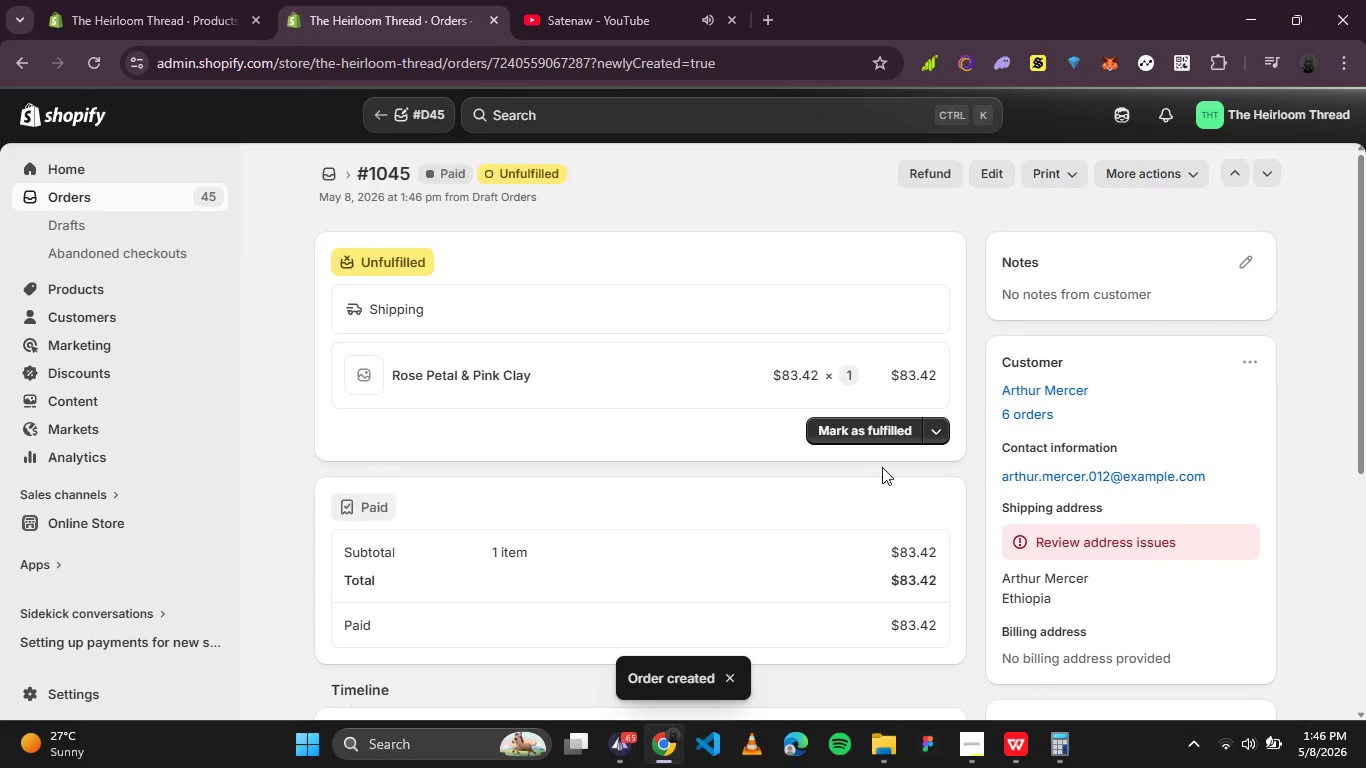 
wait(7.11)
 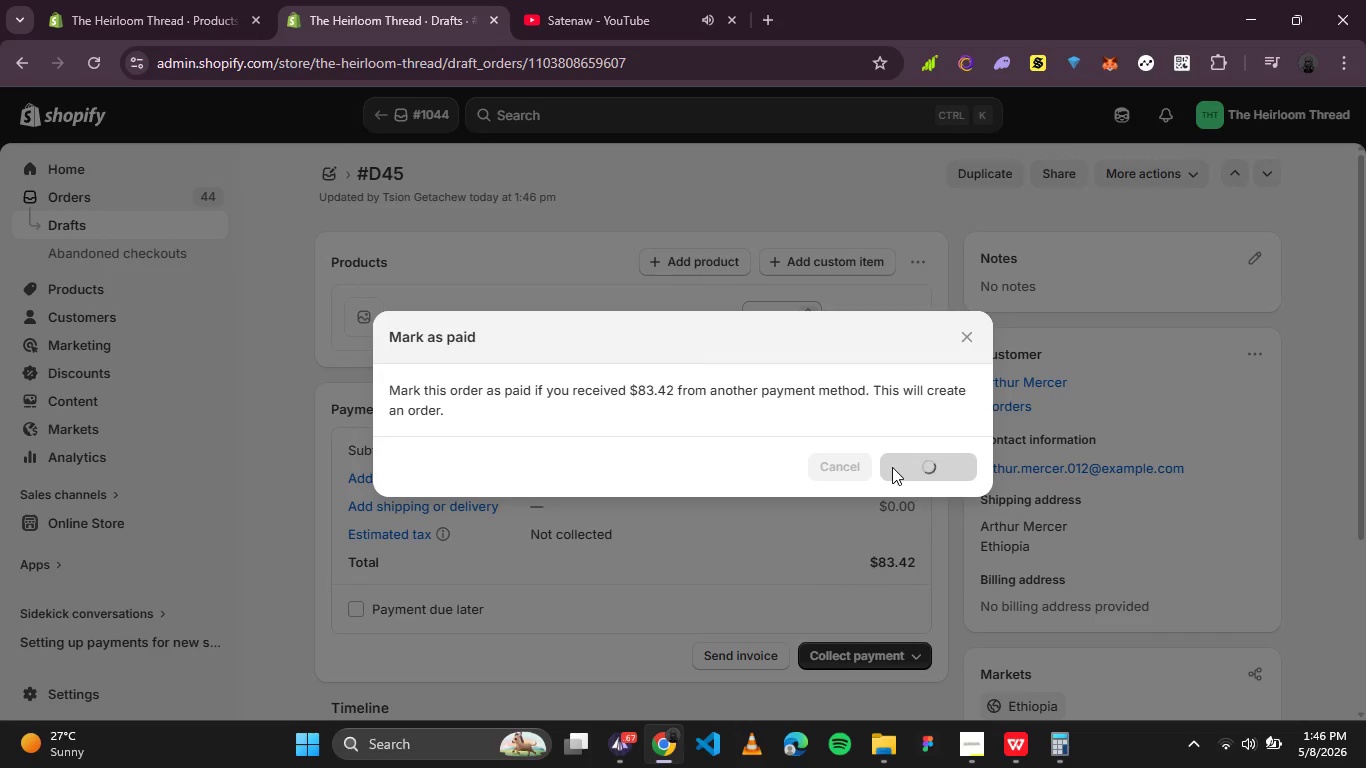 
scroll: coordinate [592, 317], scroll_direction: down, amount: 3.0
 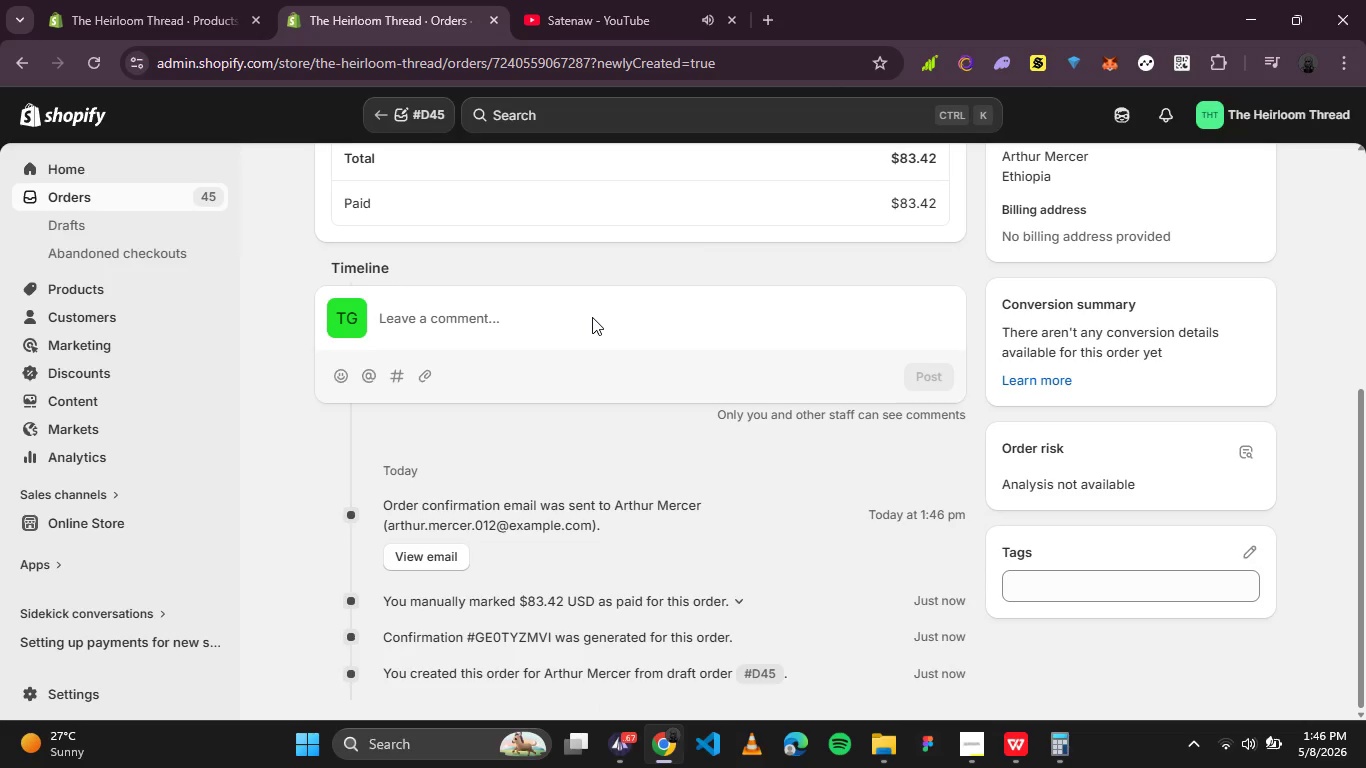 
scroll: coordinate [592, 316], scroll_direction: up, amount: 4.0
 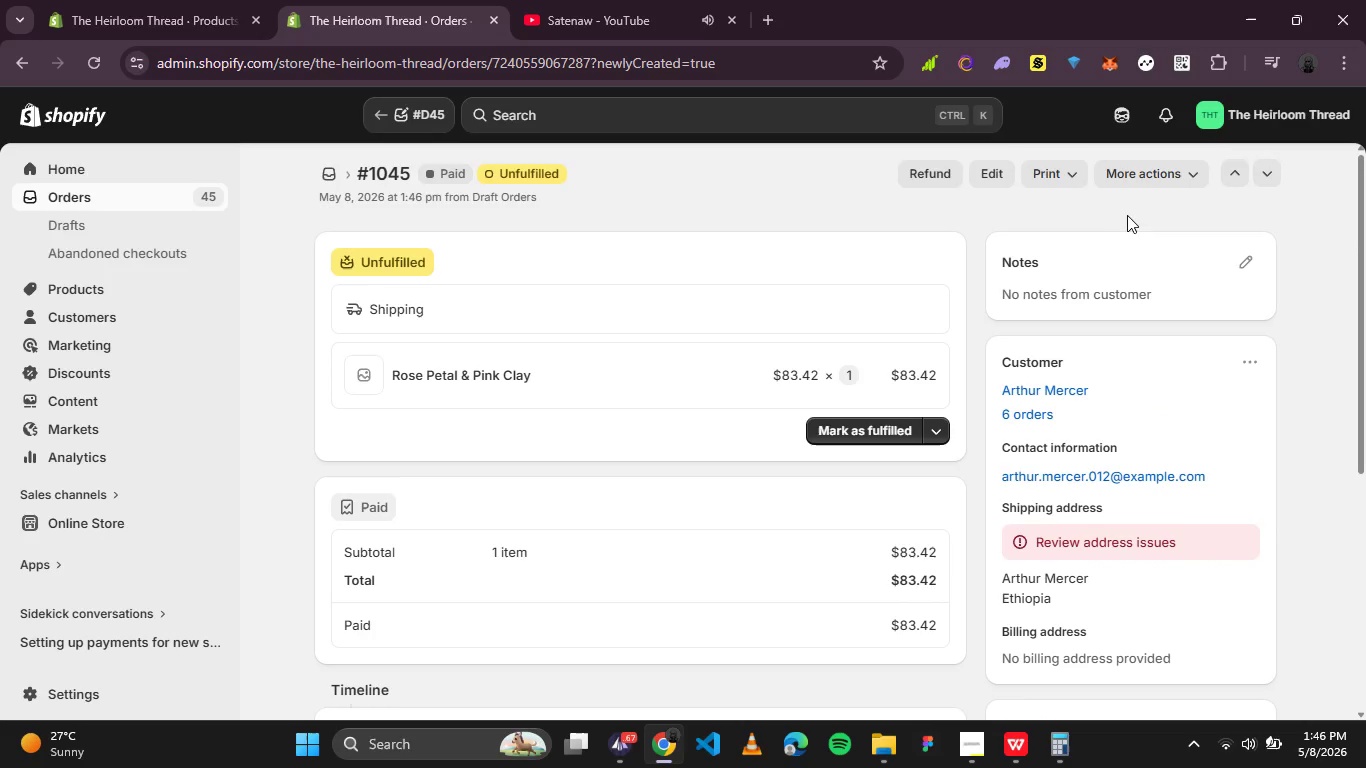 
left_click([1150, 171])
 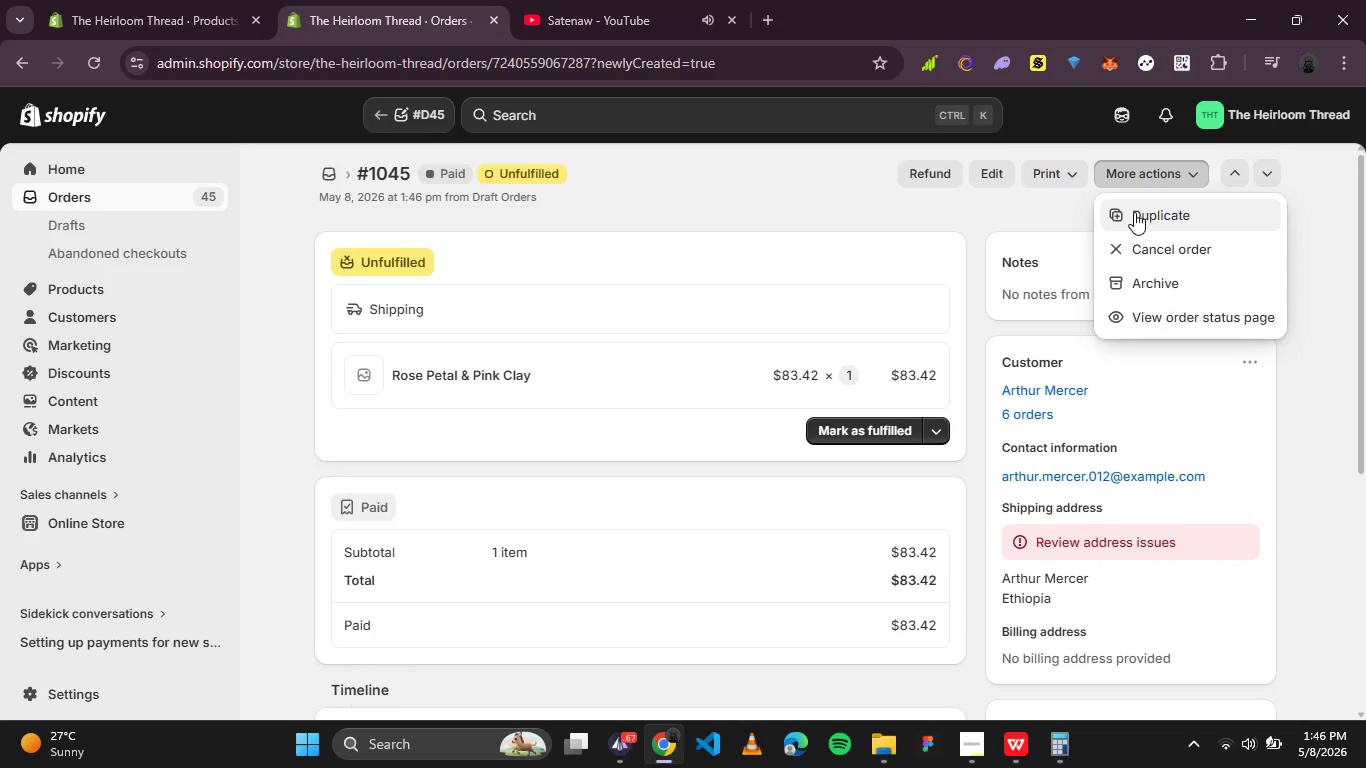 
left_click([1134, 212])
 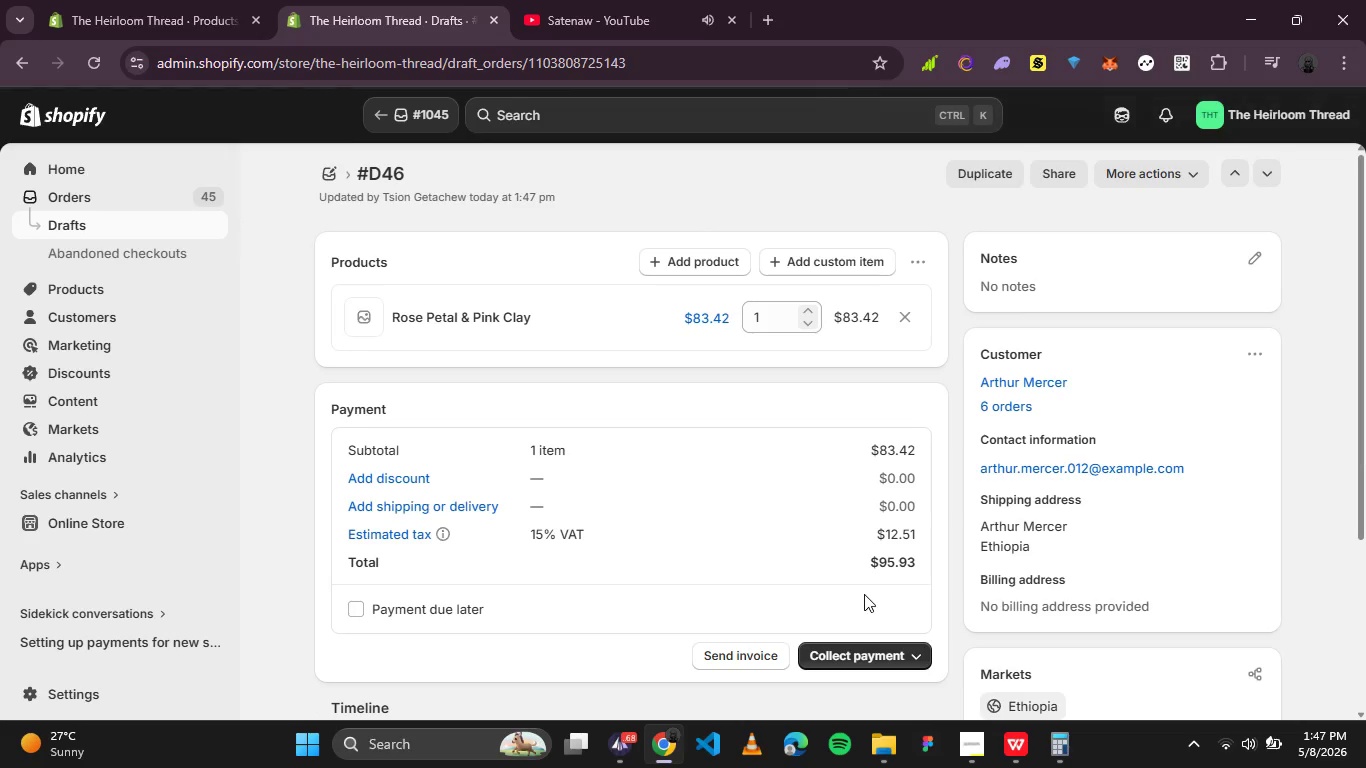 
wait(6.28)
 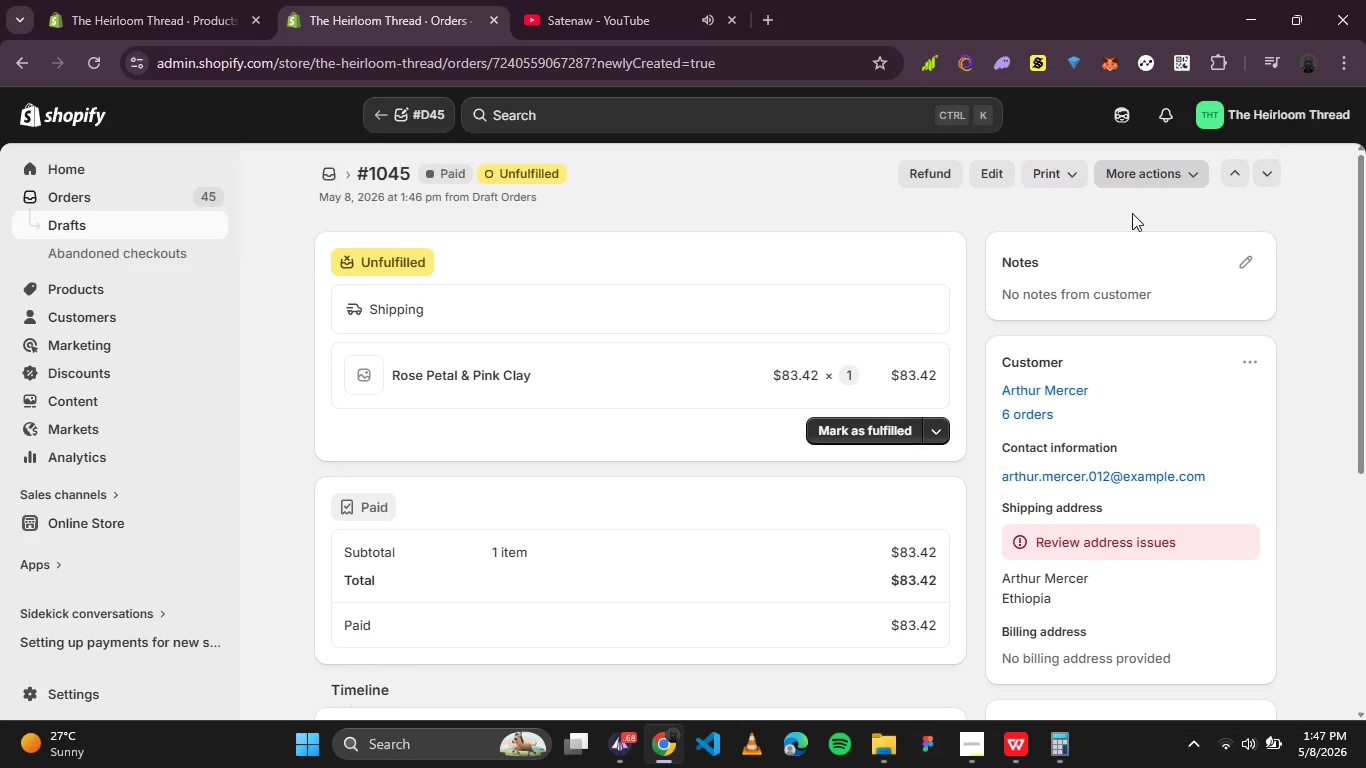 
left_click([389, 541])
 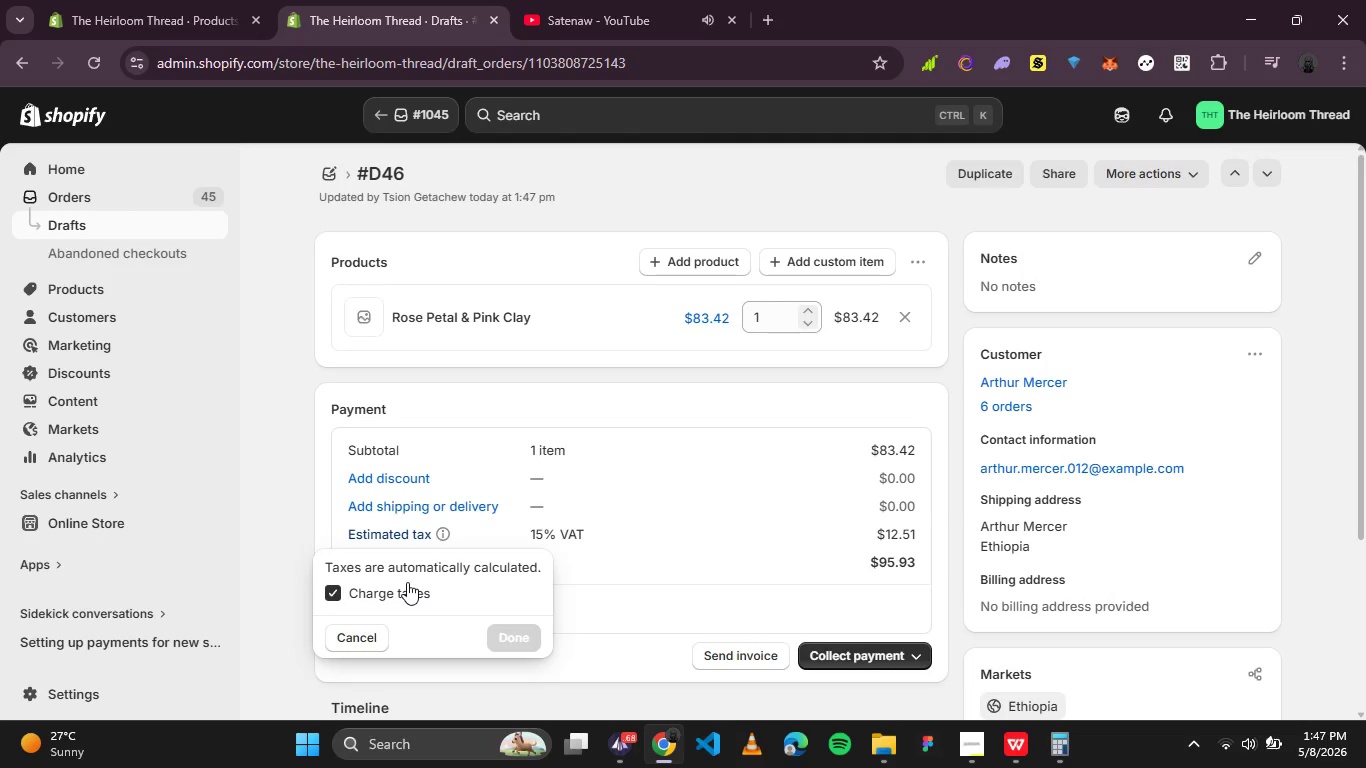 
left_click([407, 582])
 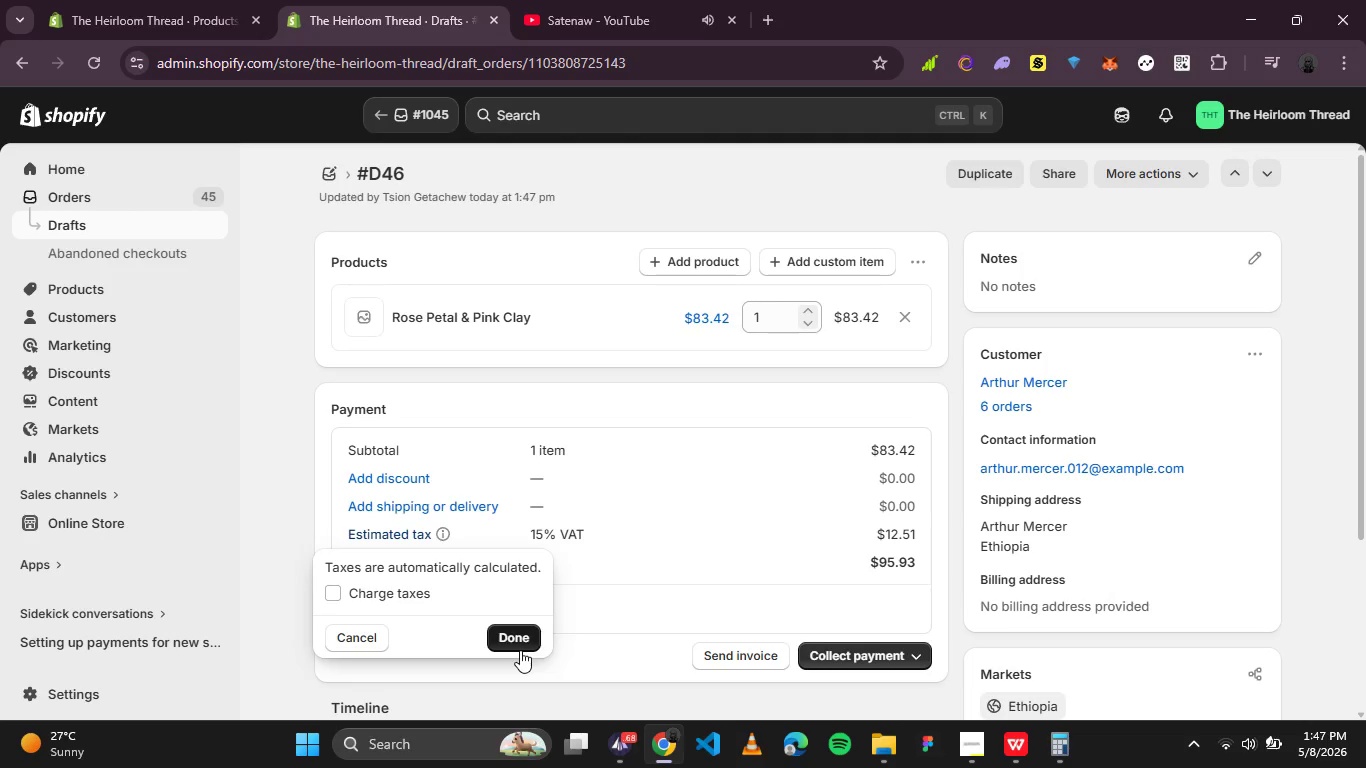 
left_click([521, 640])
 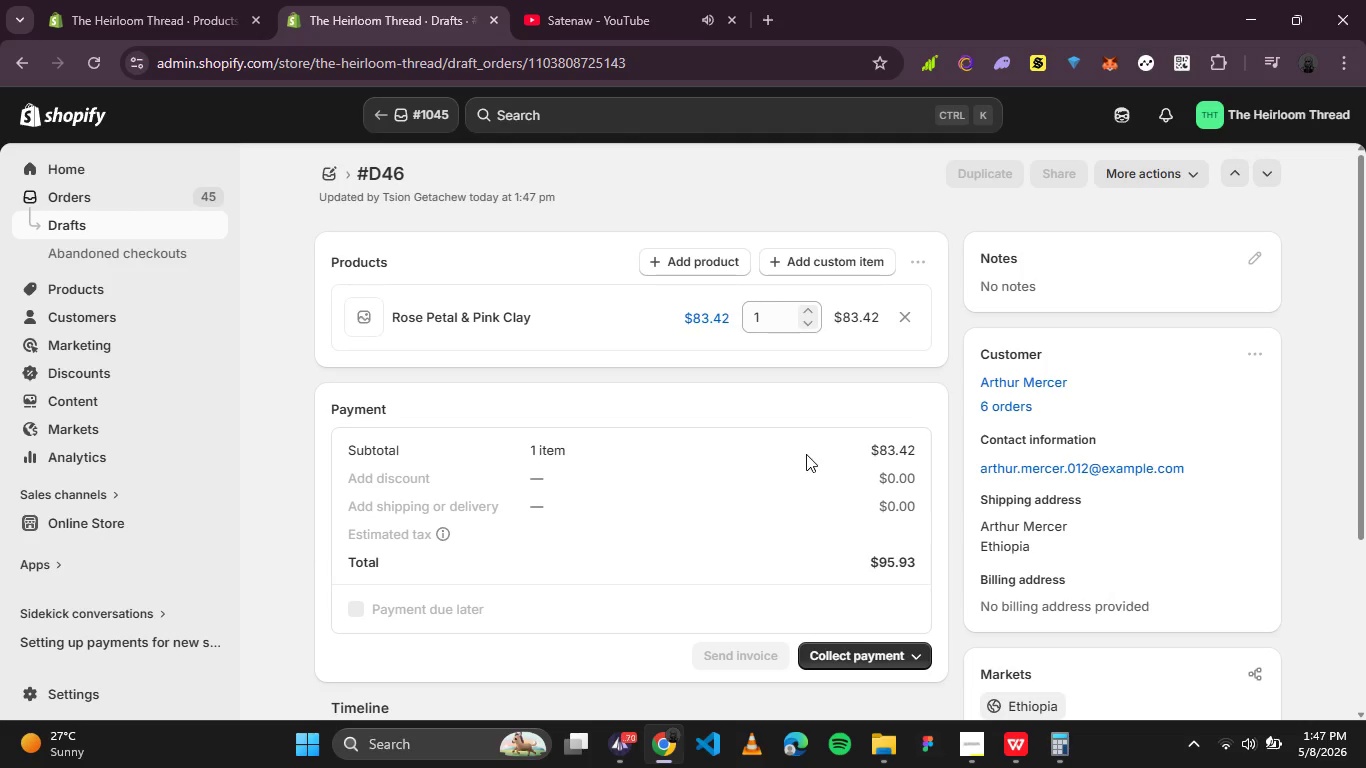 
mouse_move([786, 460])
 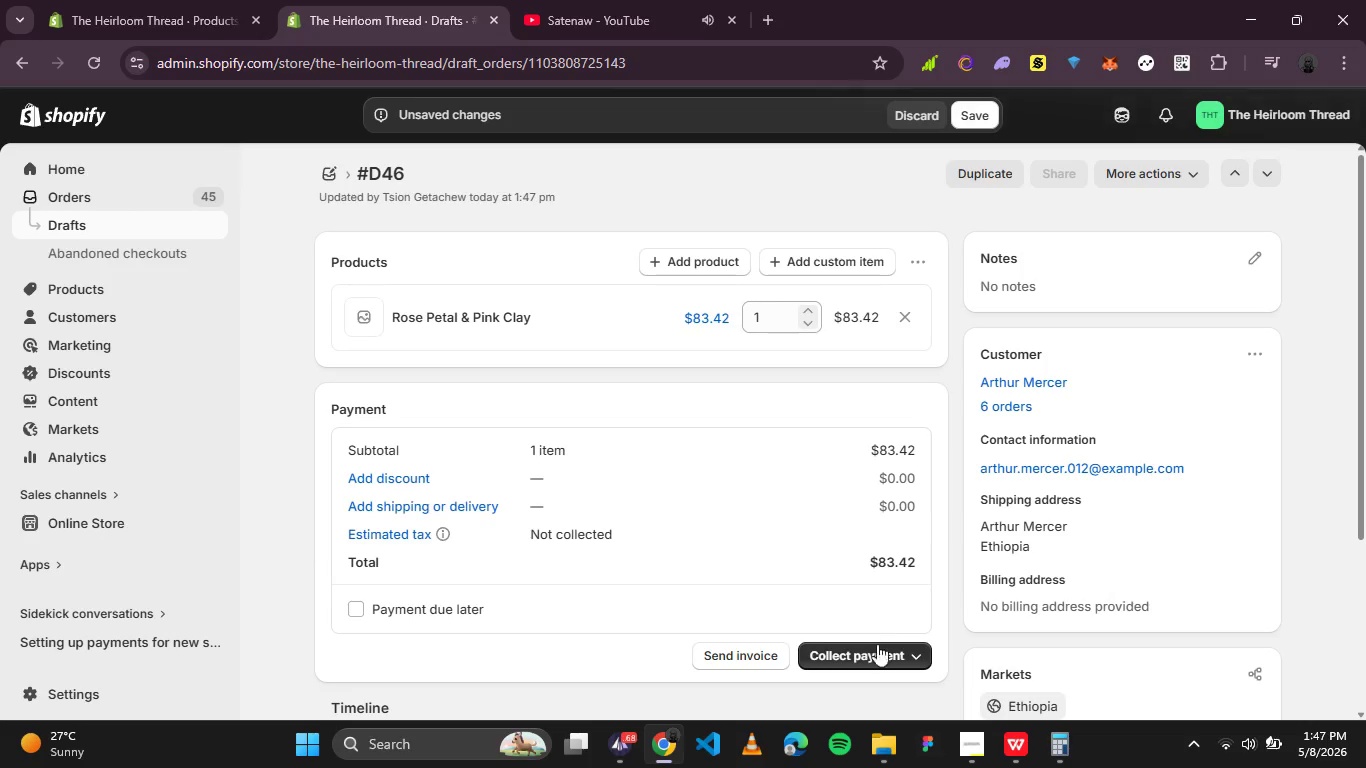 
mouse_move([894, 630])
 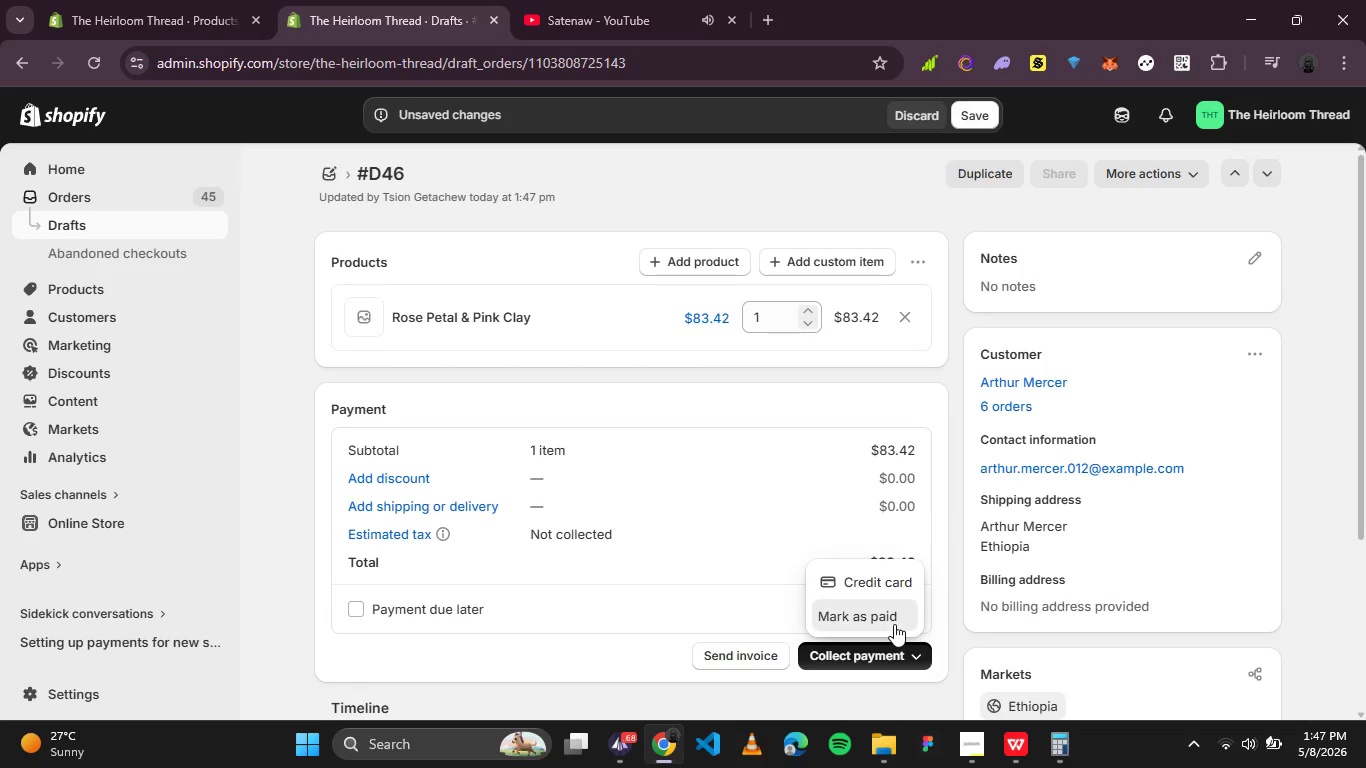 
left_click([894, 624])
 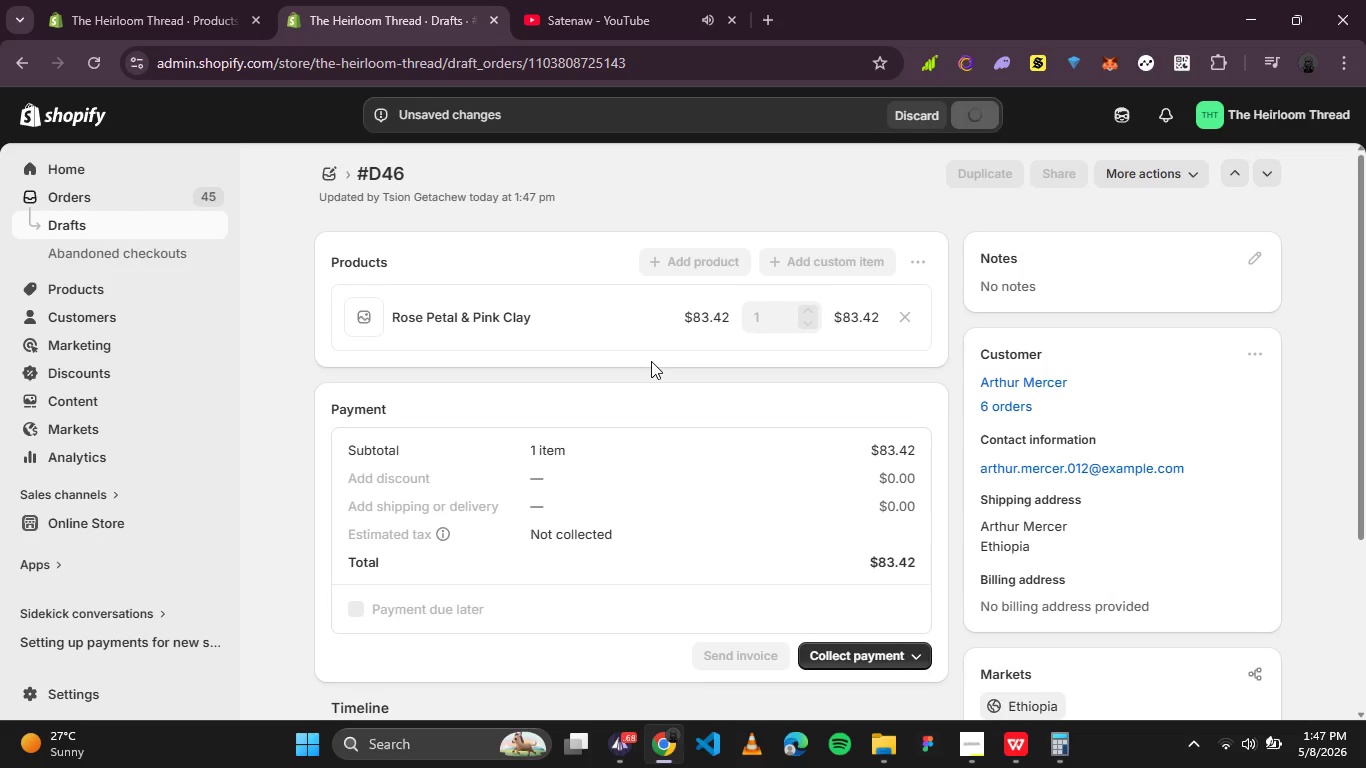 
left_click([905, 470])
 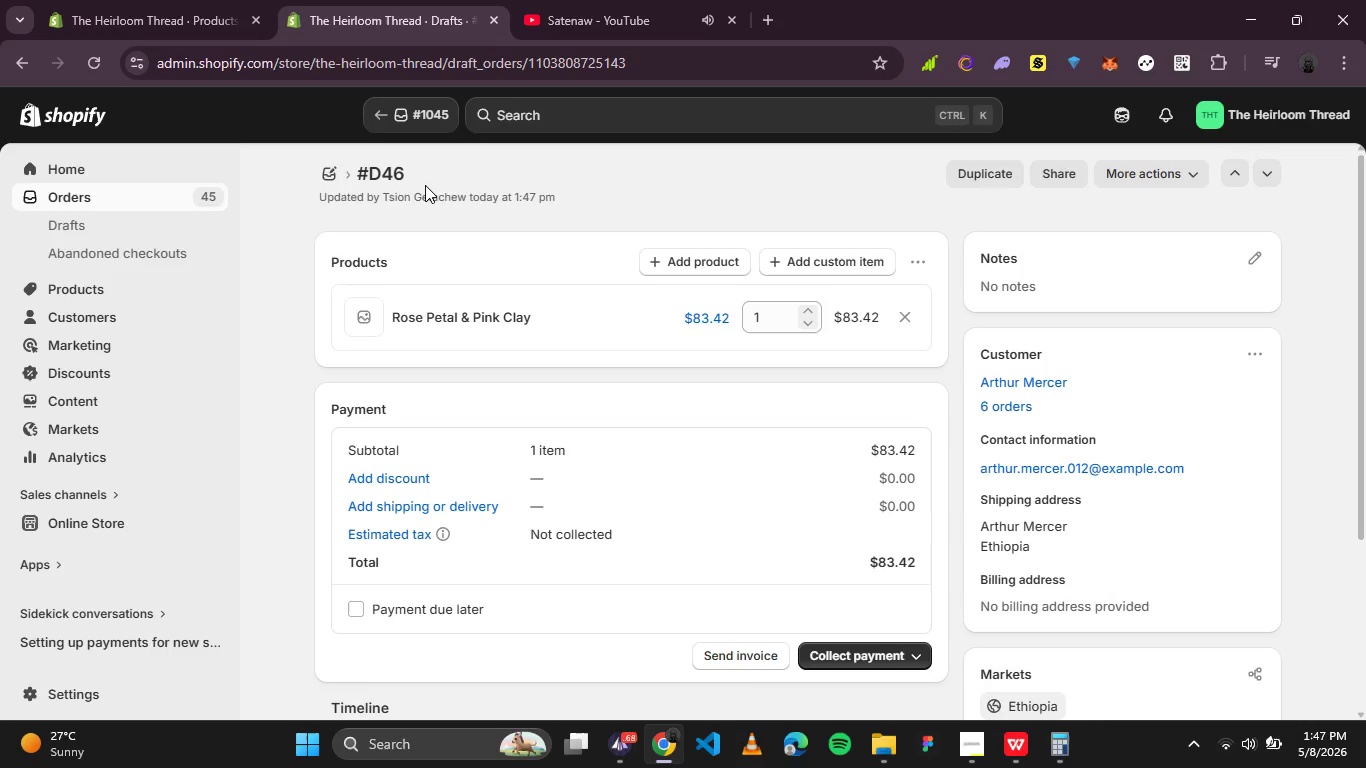 
wait(8.09)
 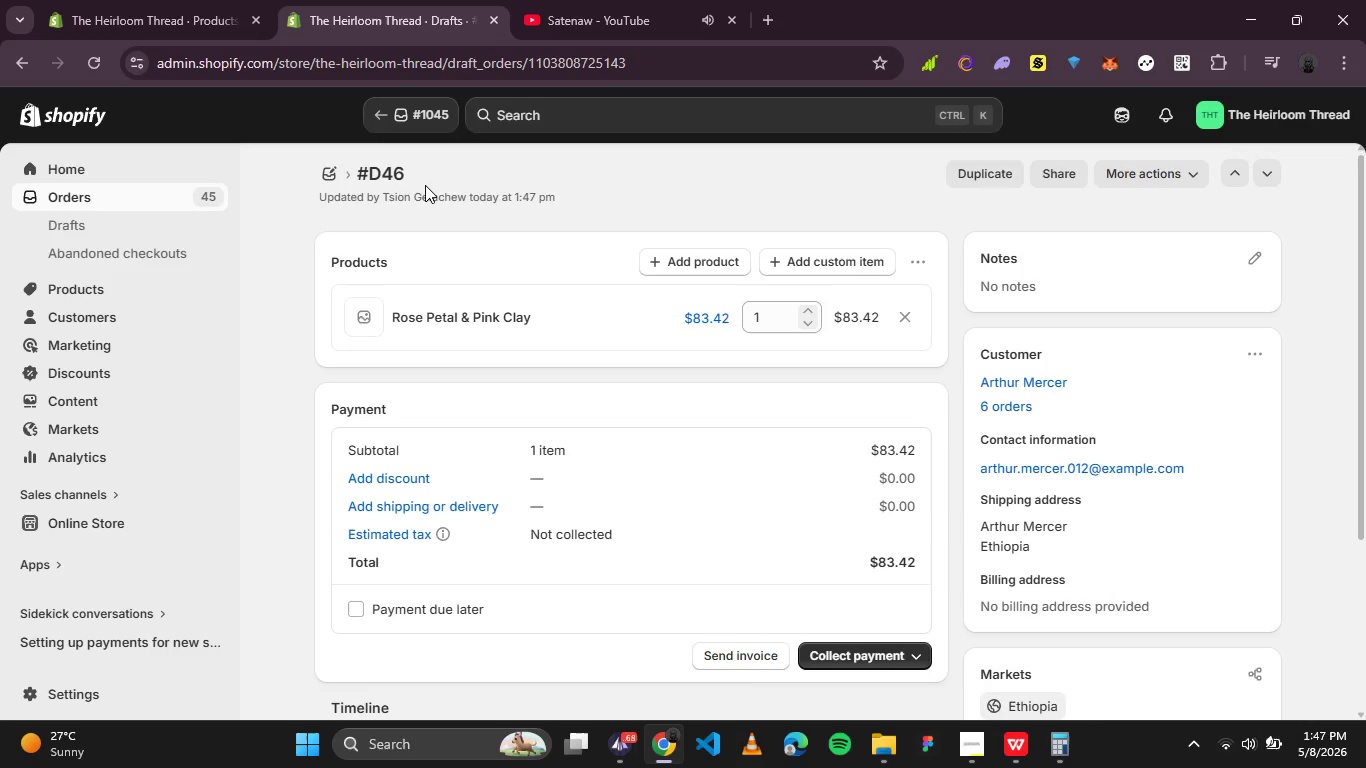 
scroll: coordinate [576, 283], scroll_direction: none, amount: 0.0
 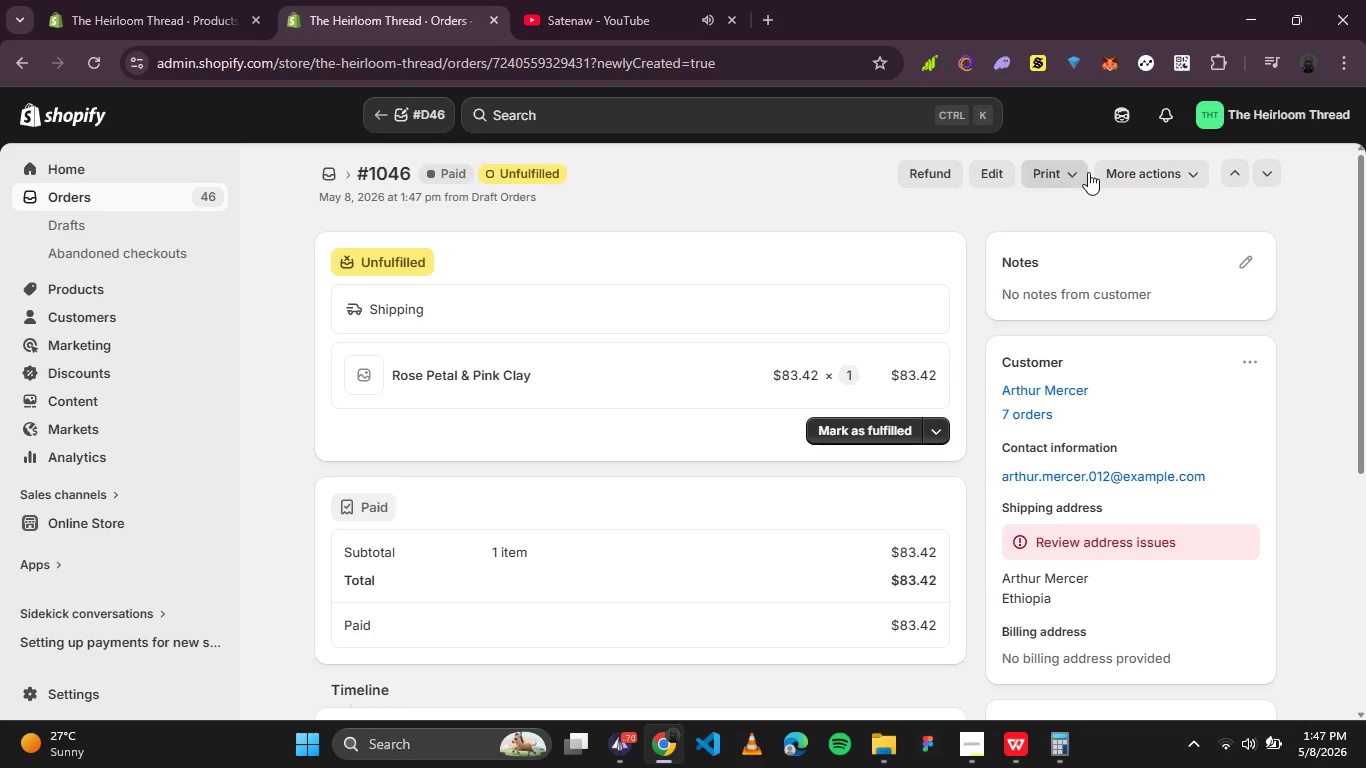 
left_click([1138, 172])
 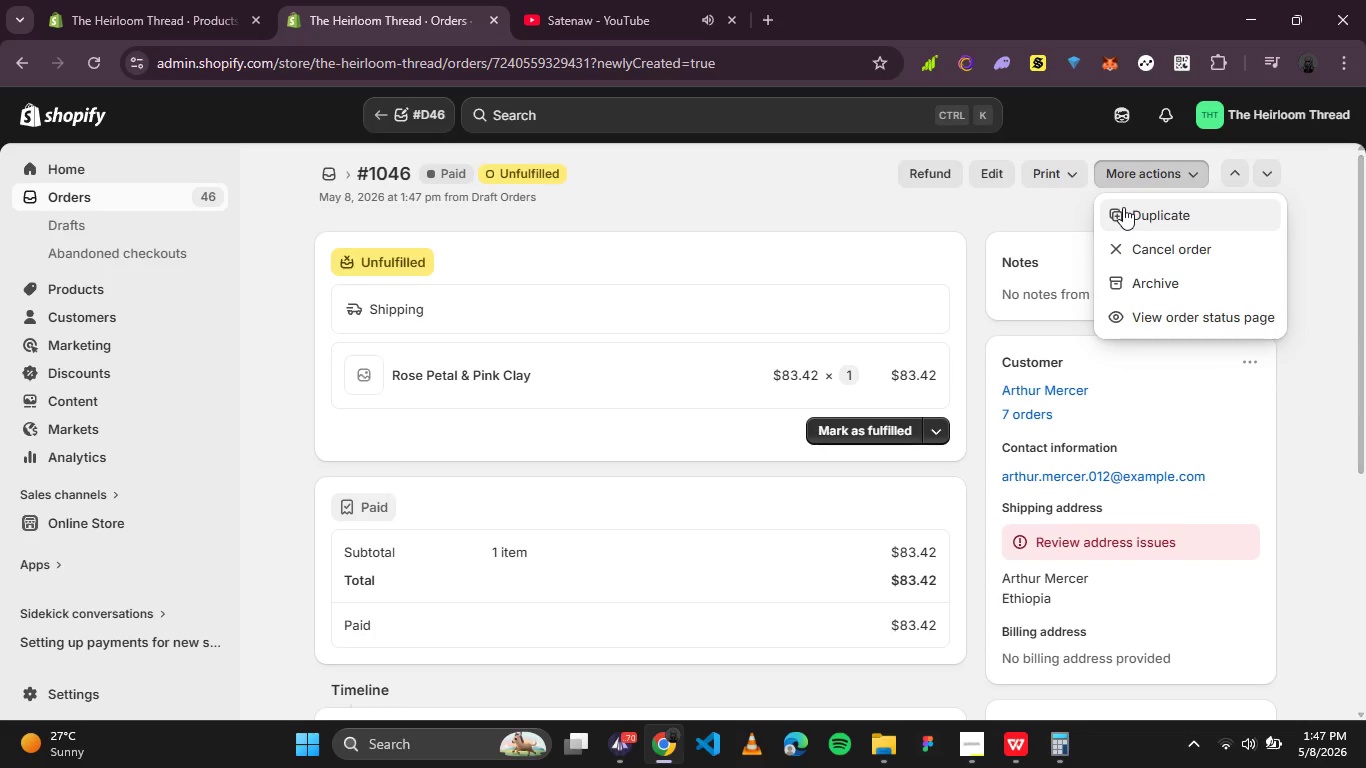 
left_click([1123, 207])
 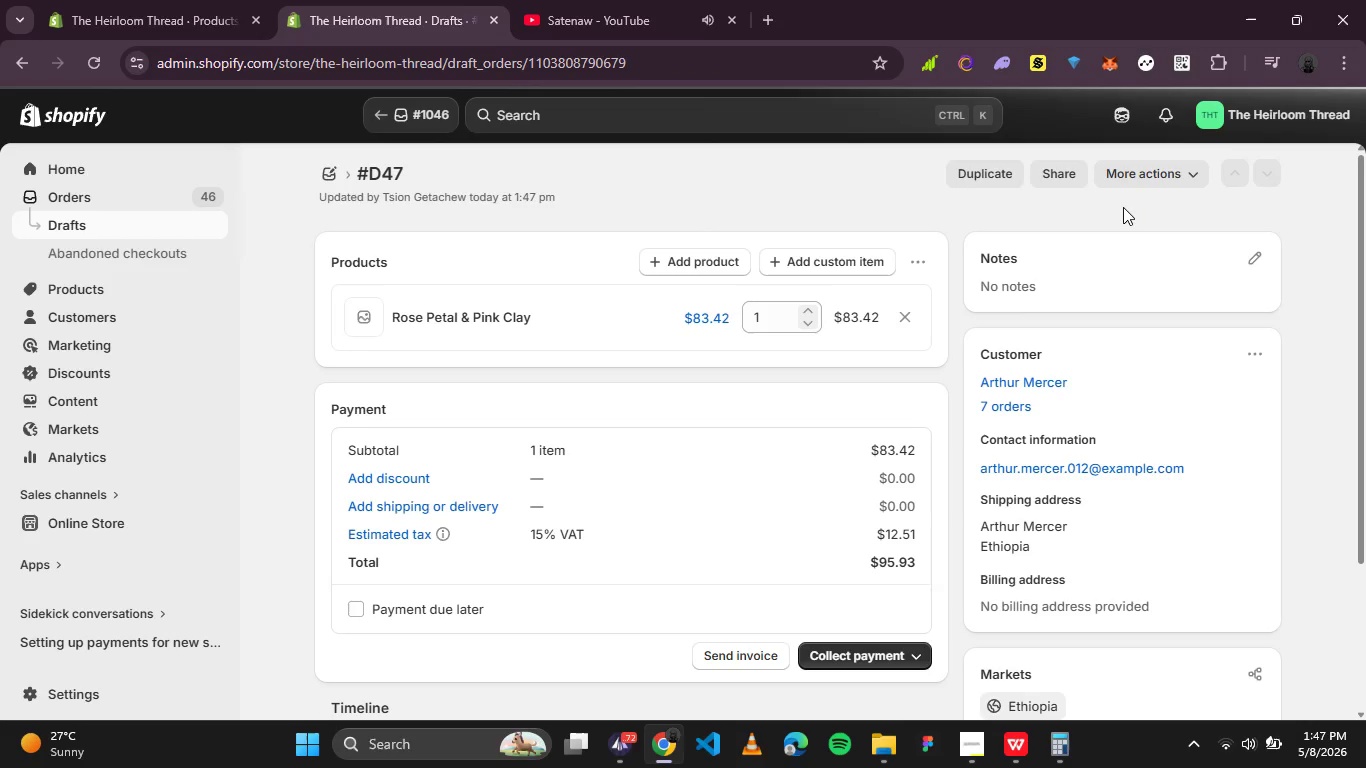 
wait(8.83)
 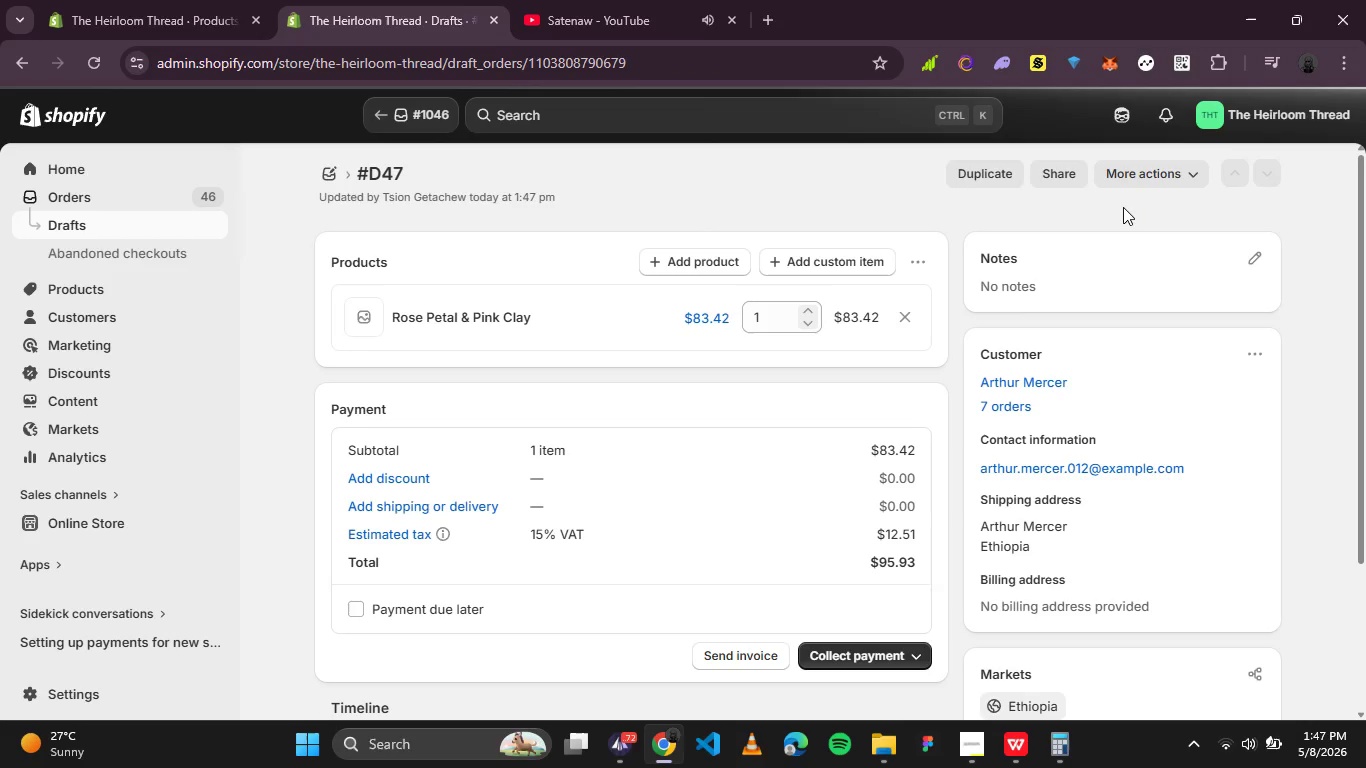 
left_click([390, 523])
 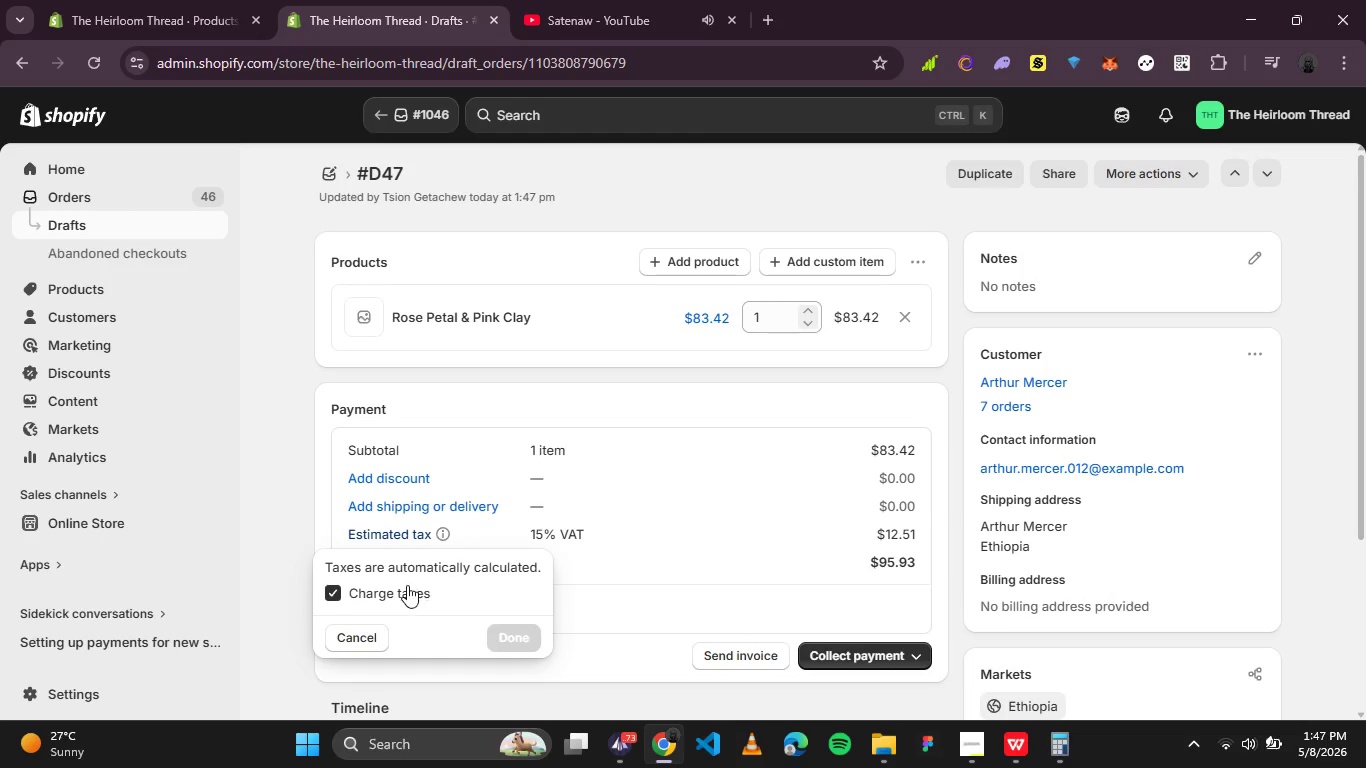 
left_click([406, 587])
 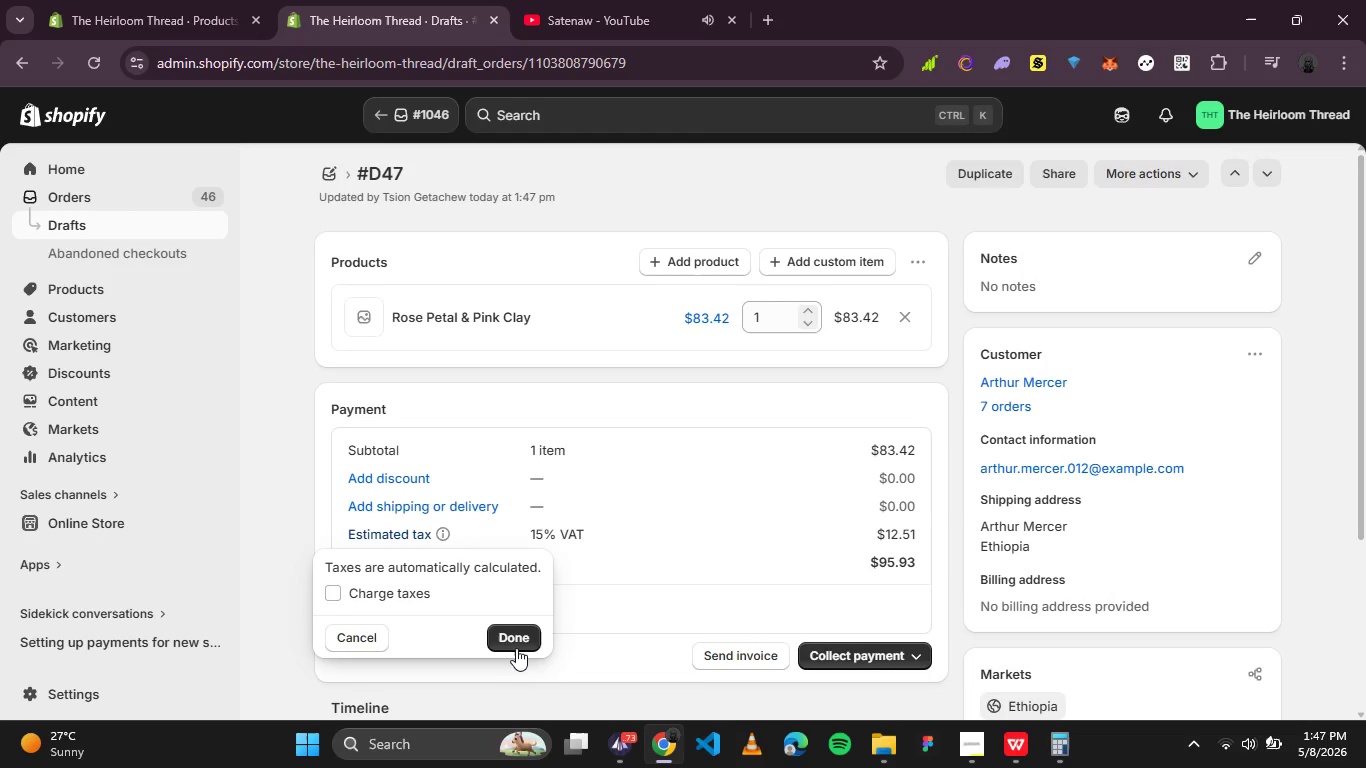 
left_click([518, 642])
 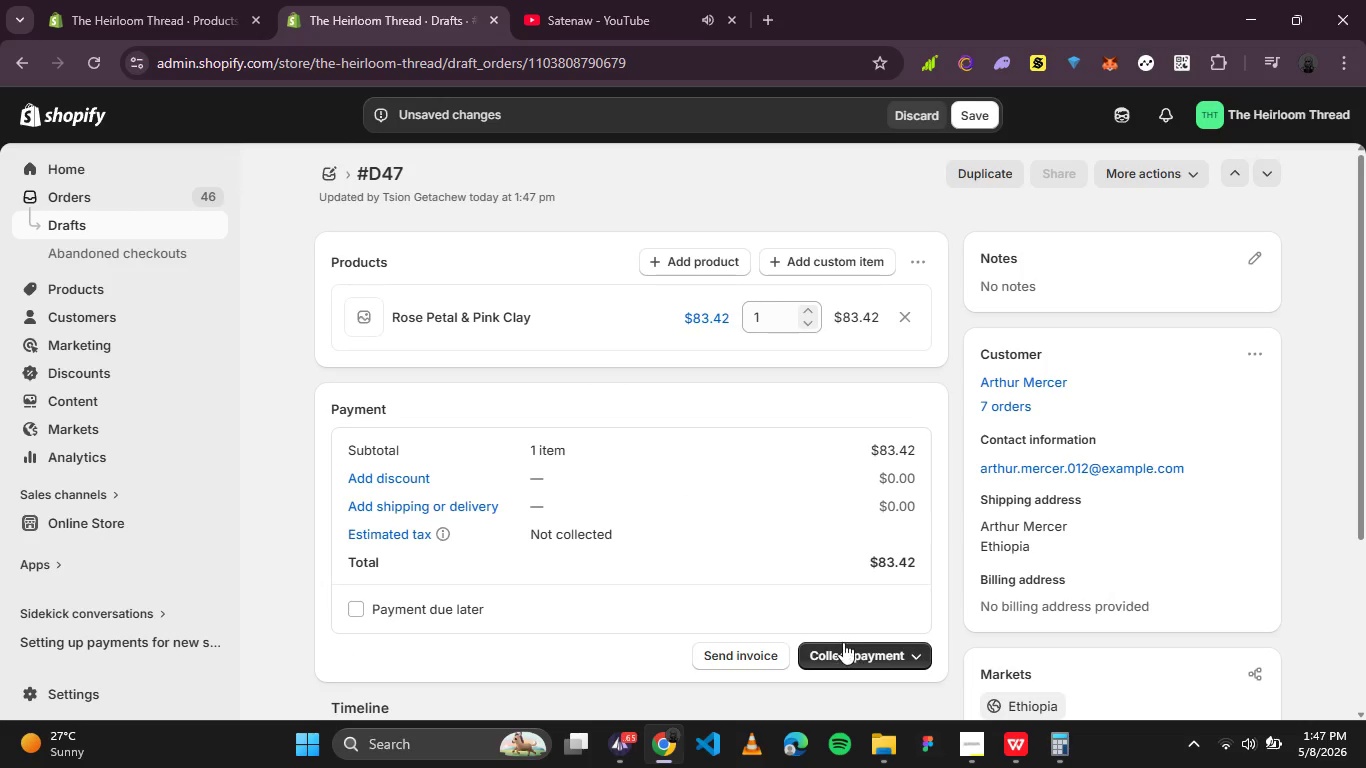 
wait(5.41)
 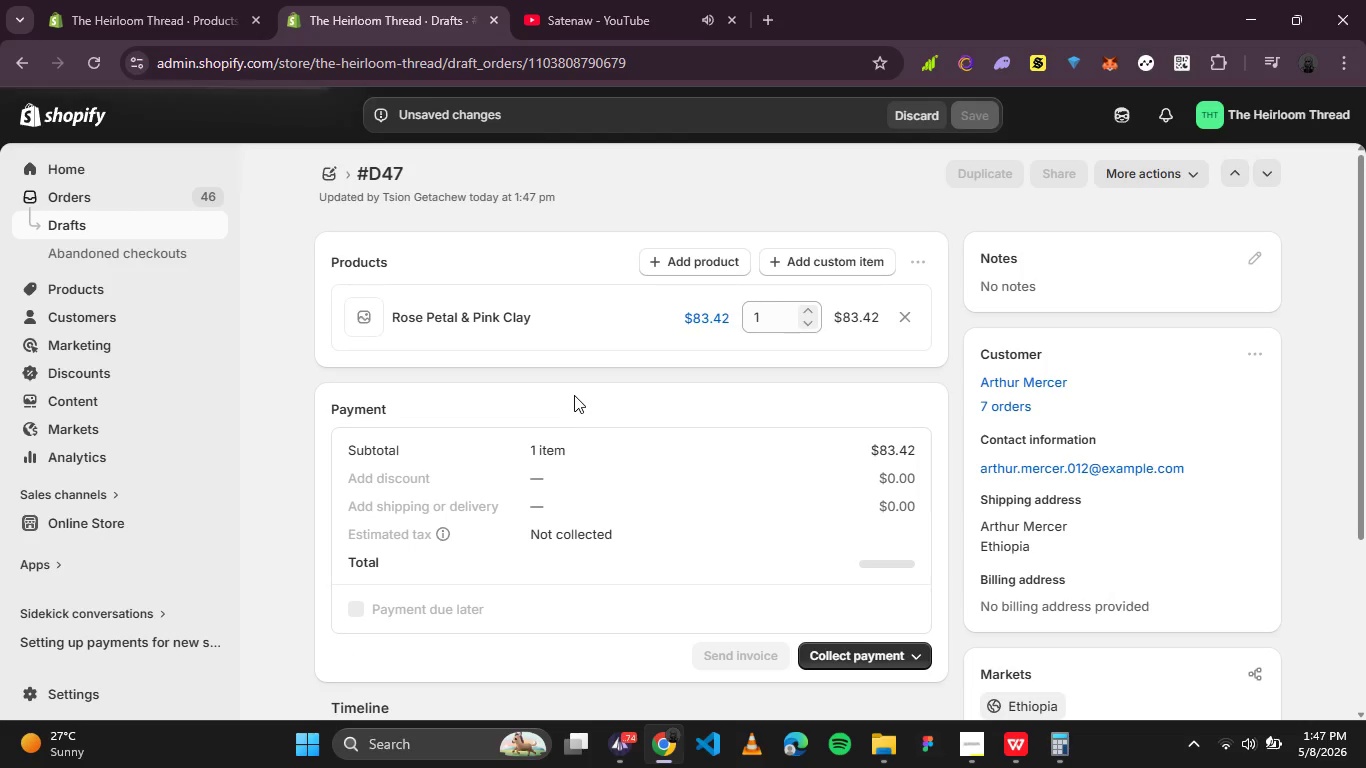 
left_click([860, 619])
 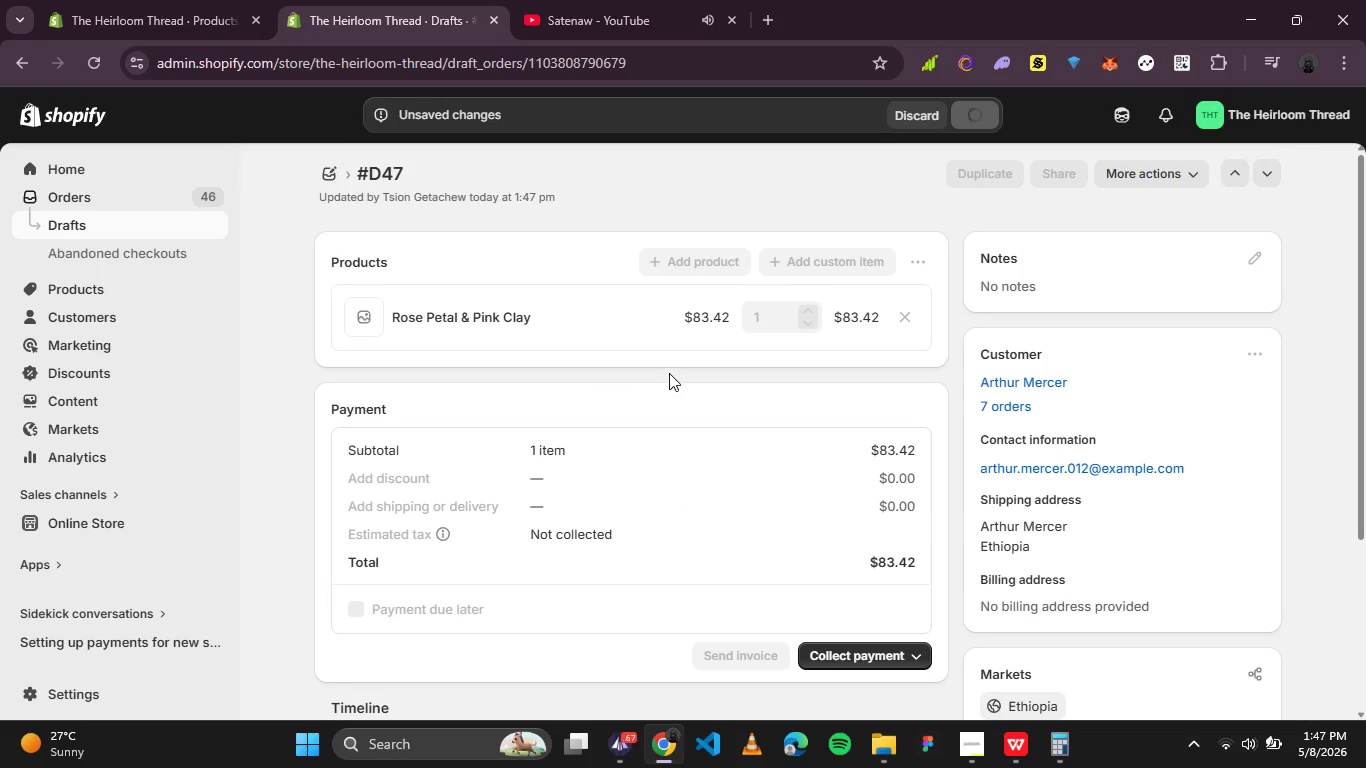 
mouse_move([679, 391])
 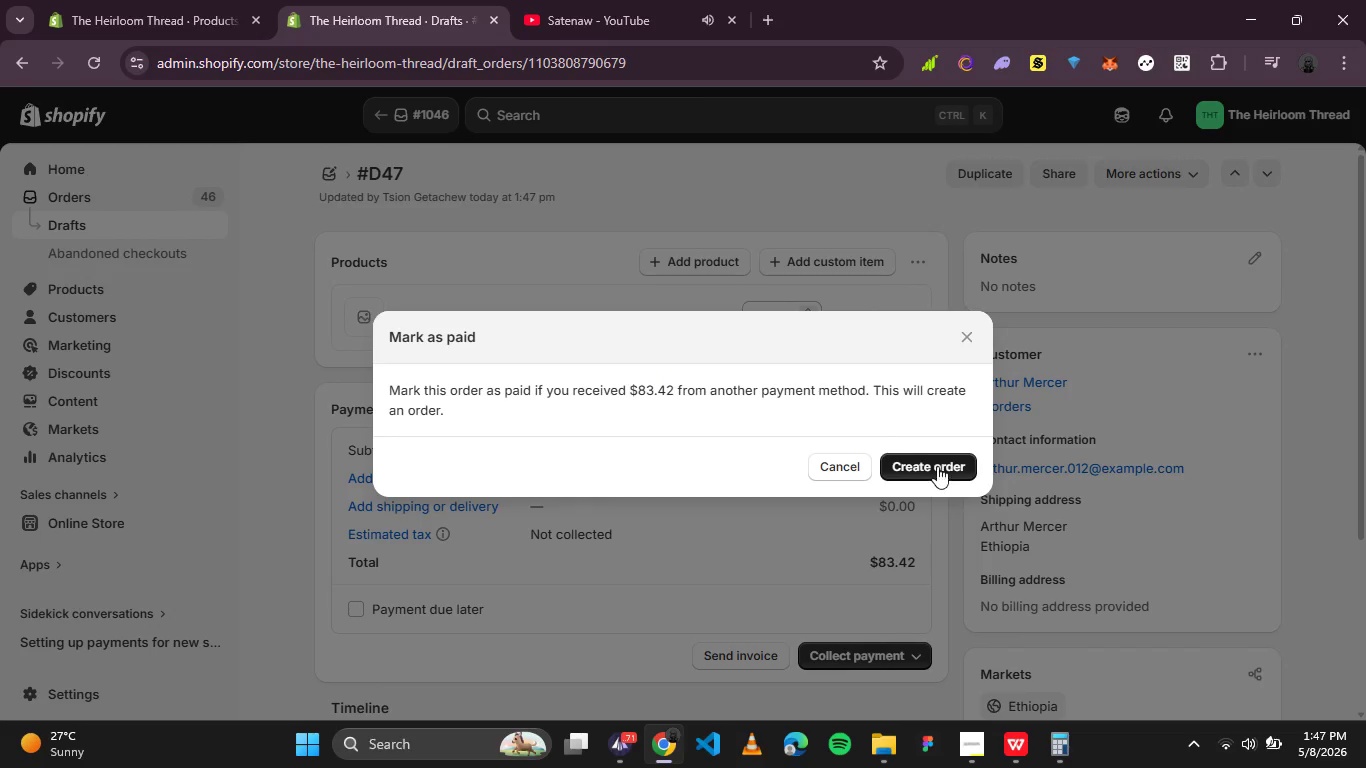 
left_click([937, 466])
 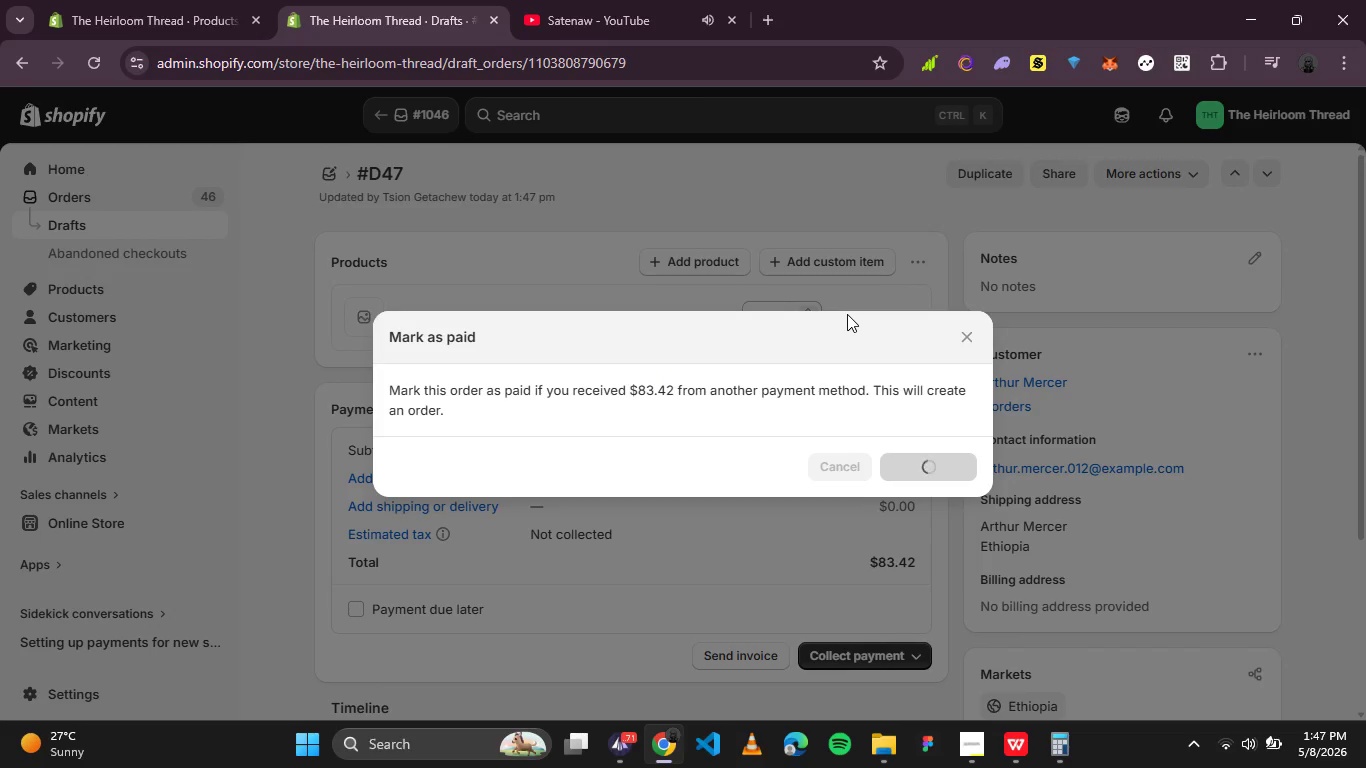 
mouse_move([827, 335])
 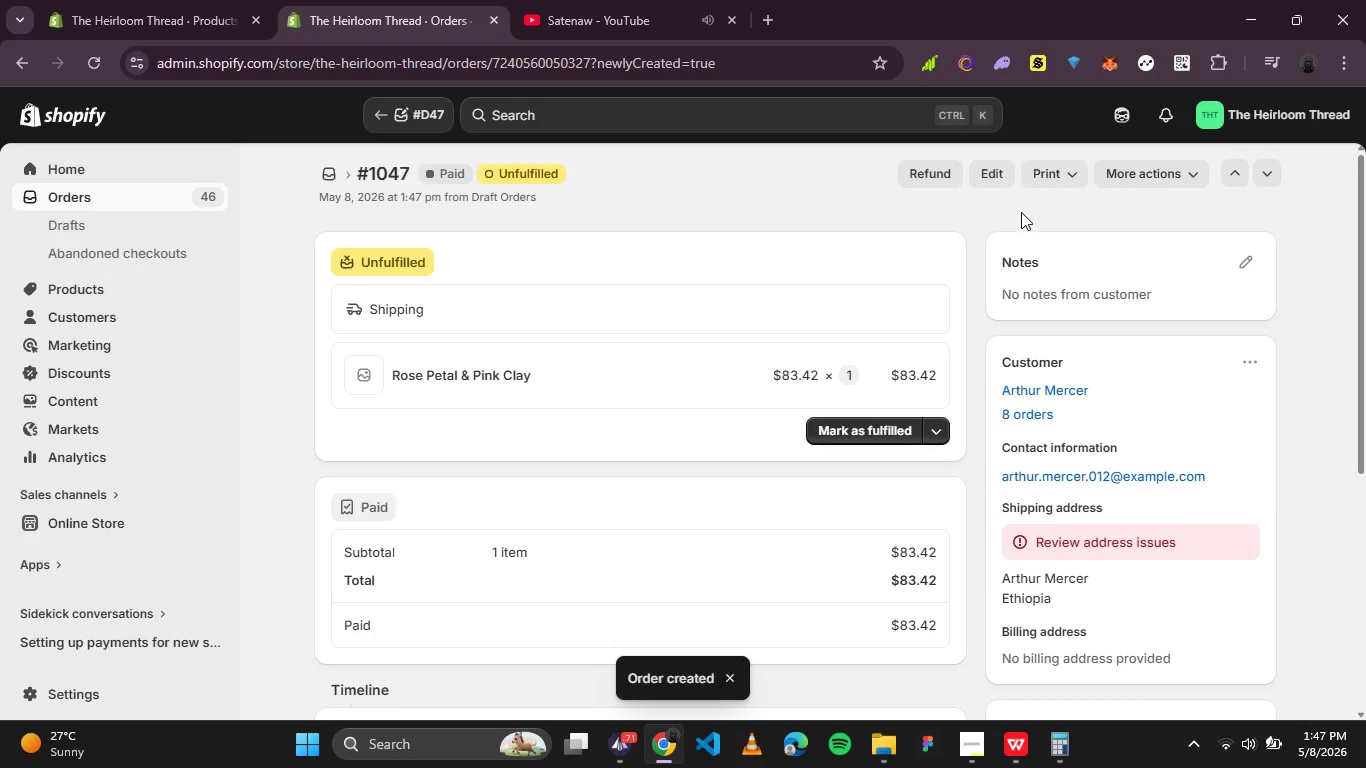 
left_click([1196, 169])
 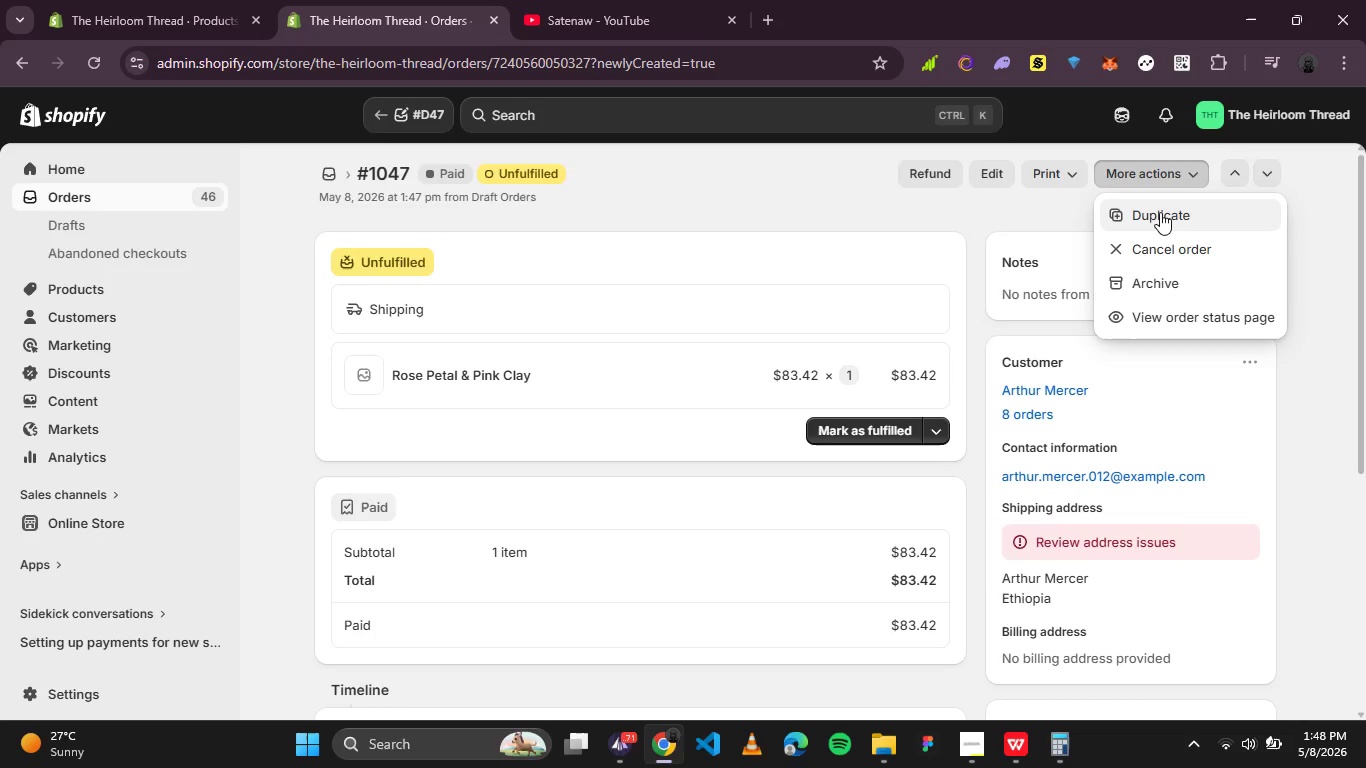 
left_click([1160, 212])
 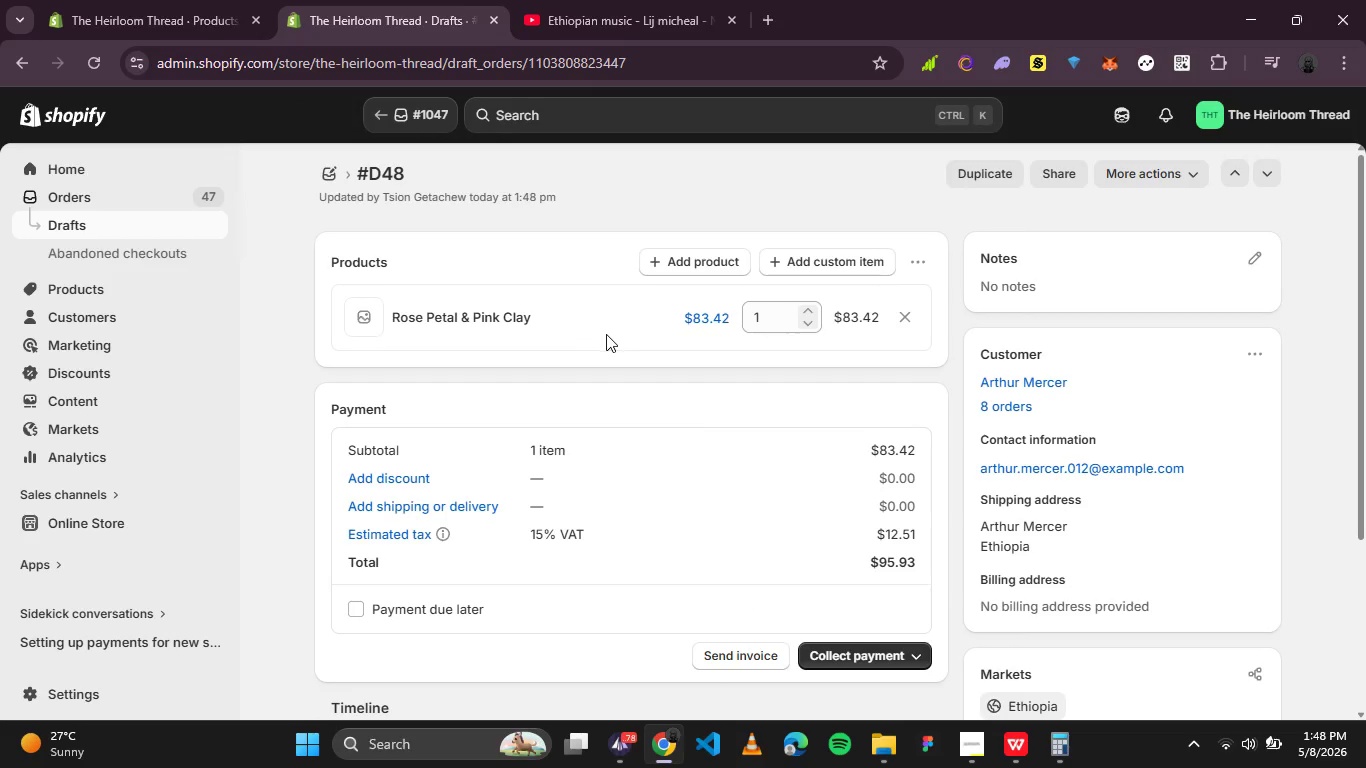 
wait(7.59)
 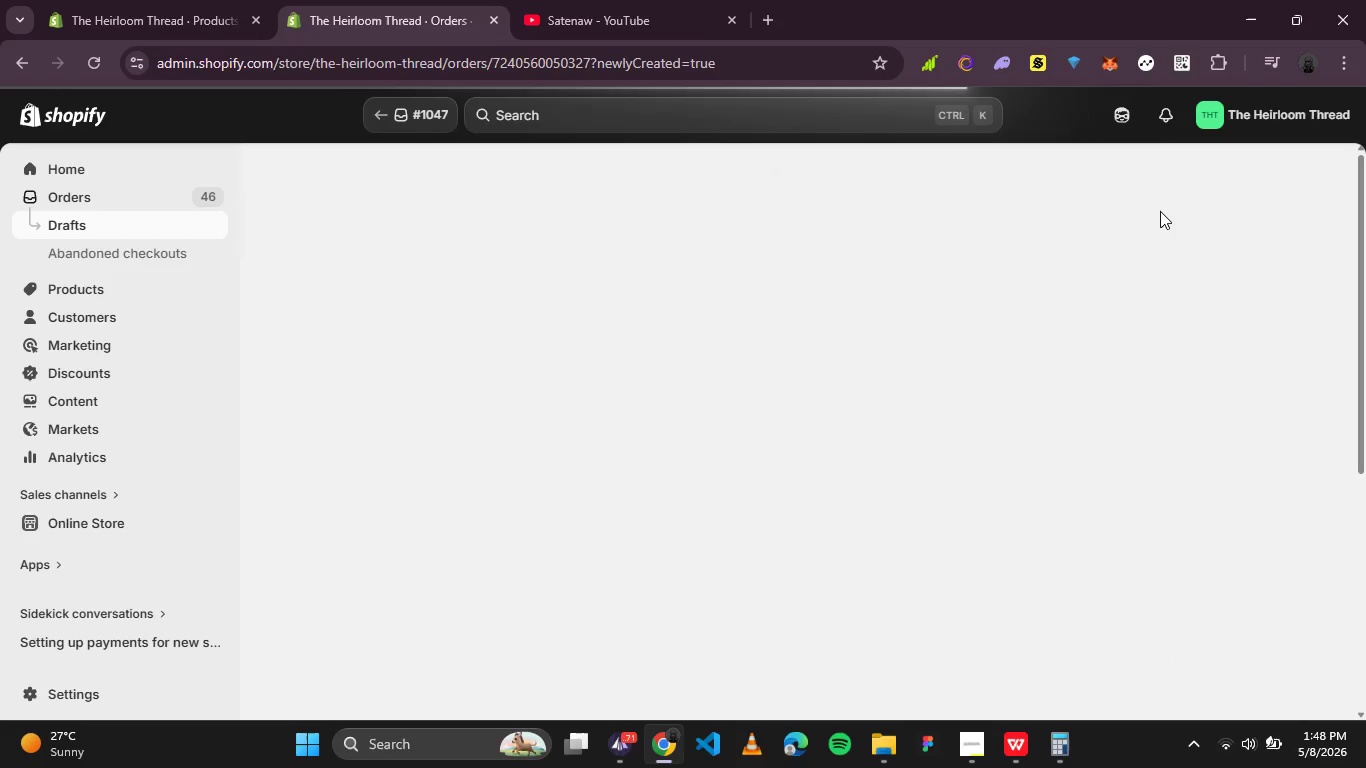 
left_click([401, 540])
 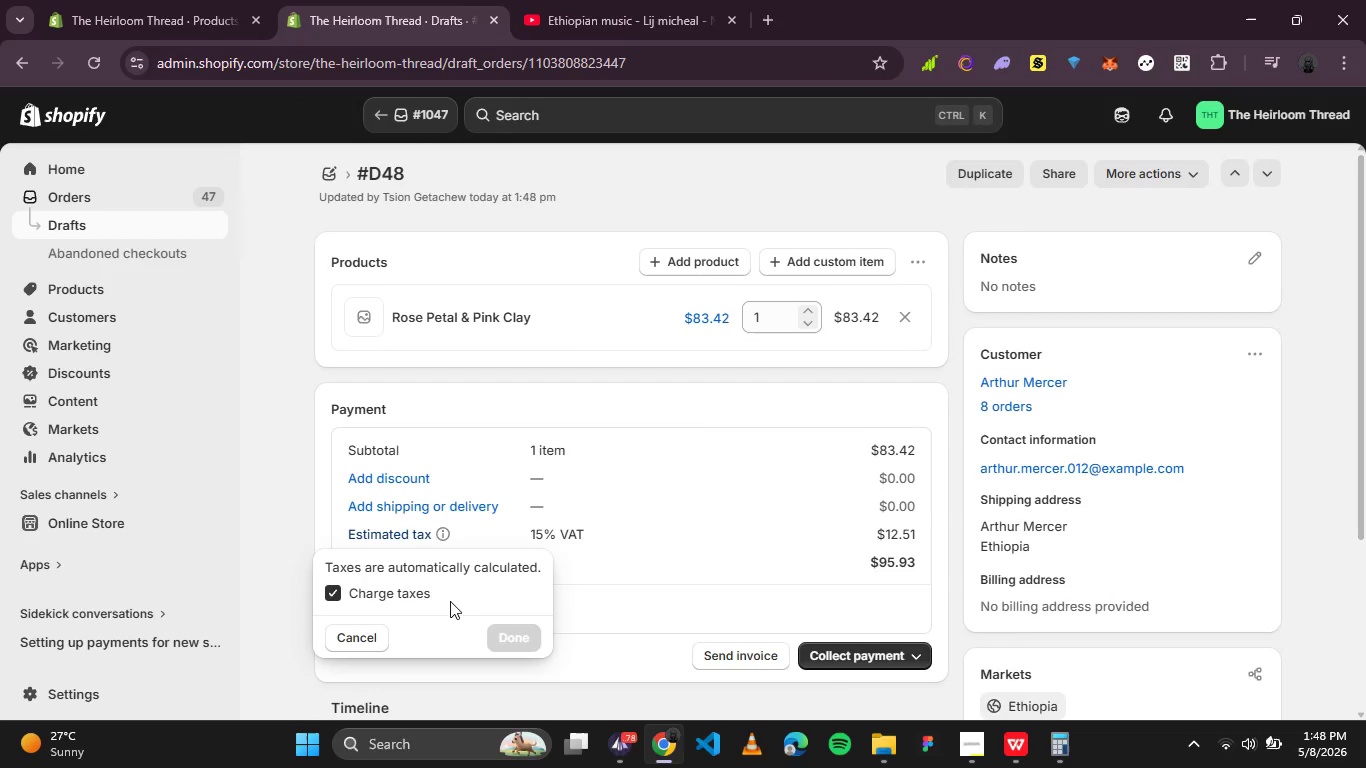 
left_click([423, 594])
 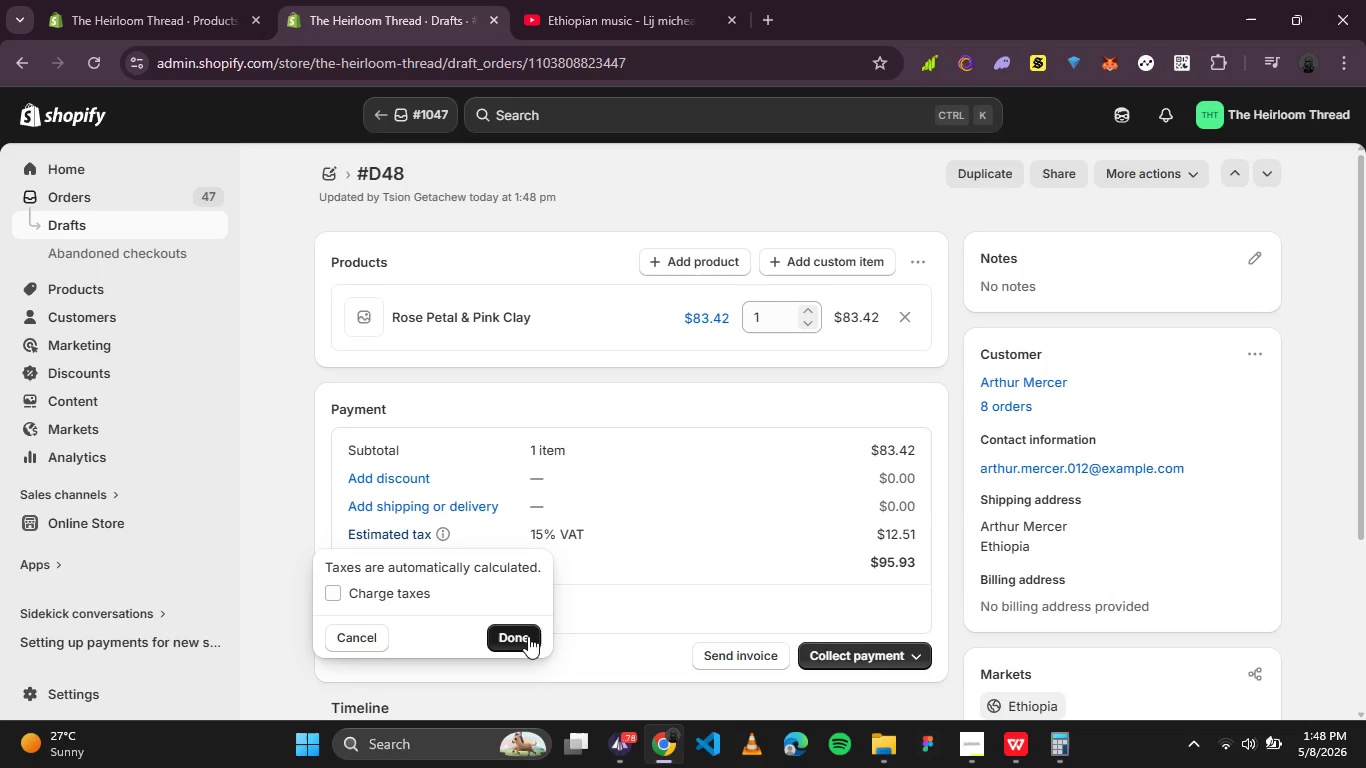 
left_click([524, 634])
 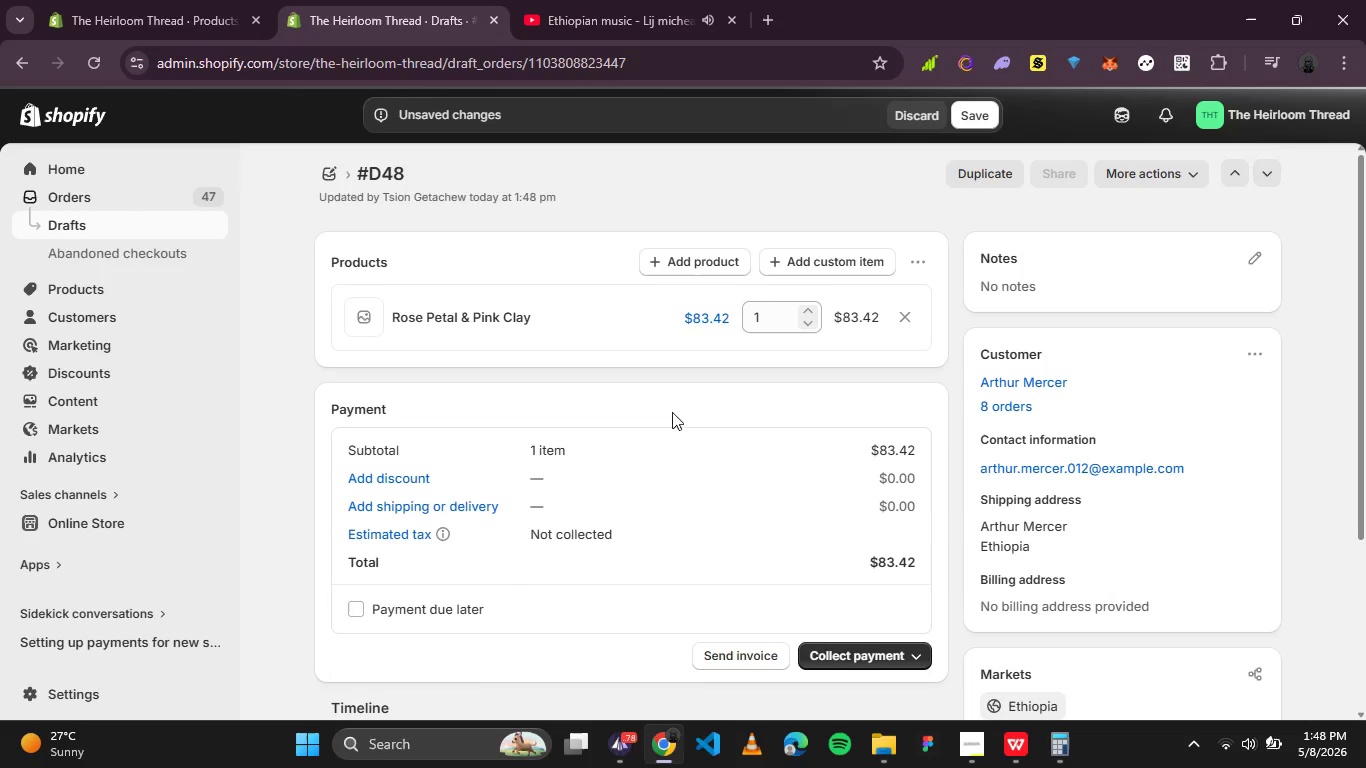 
left_click([861, 643])
 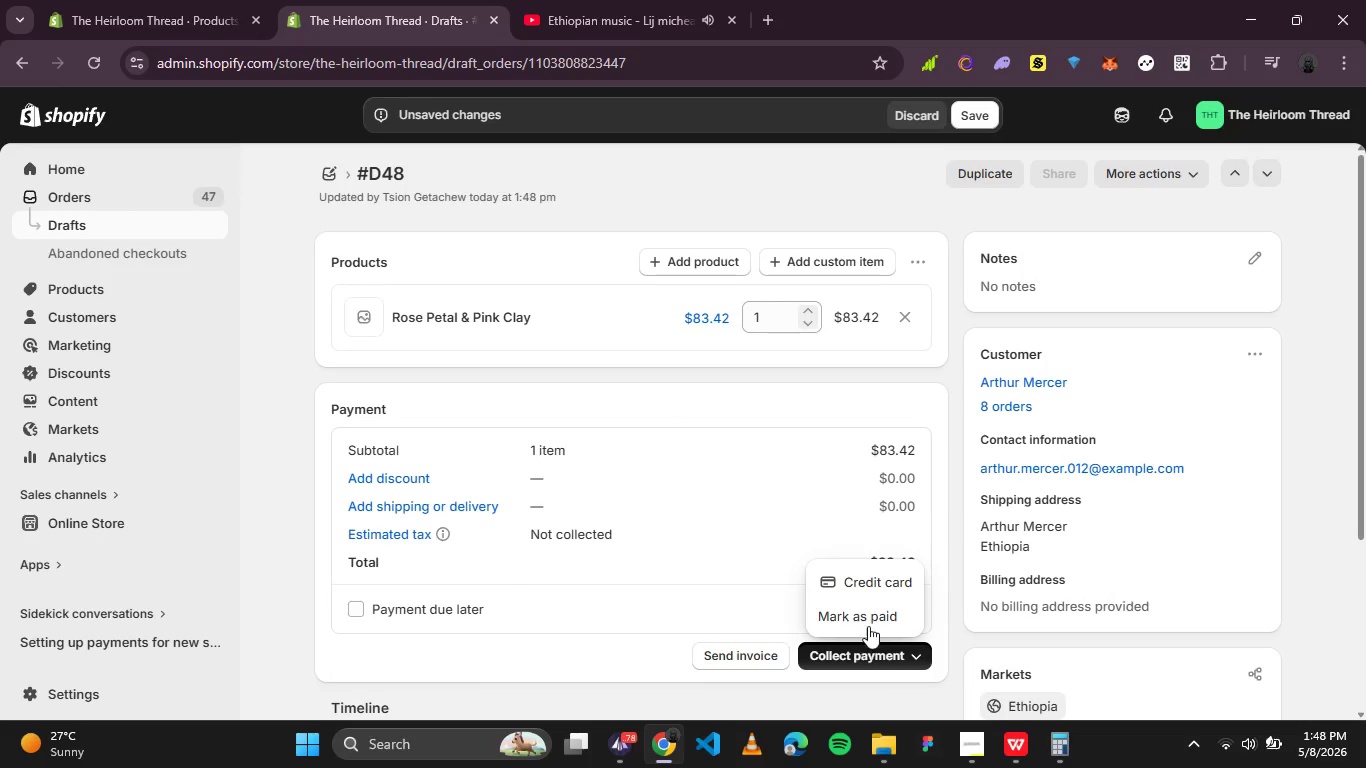 
left_click([868, 626])
 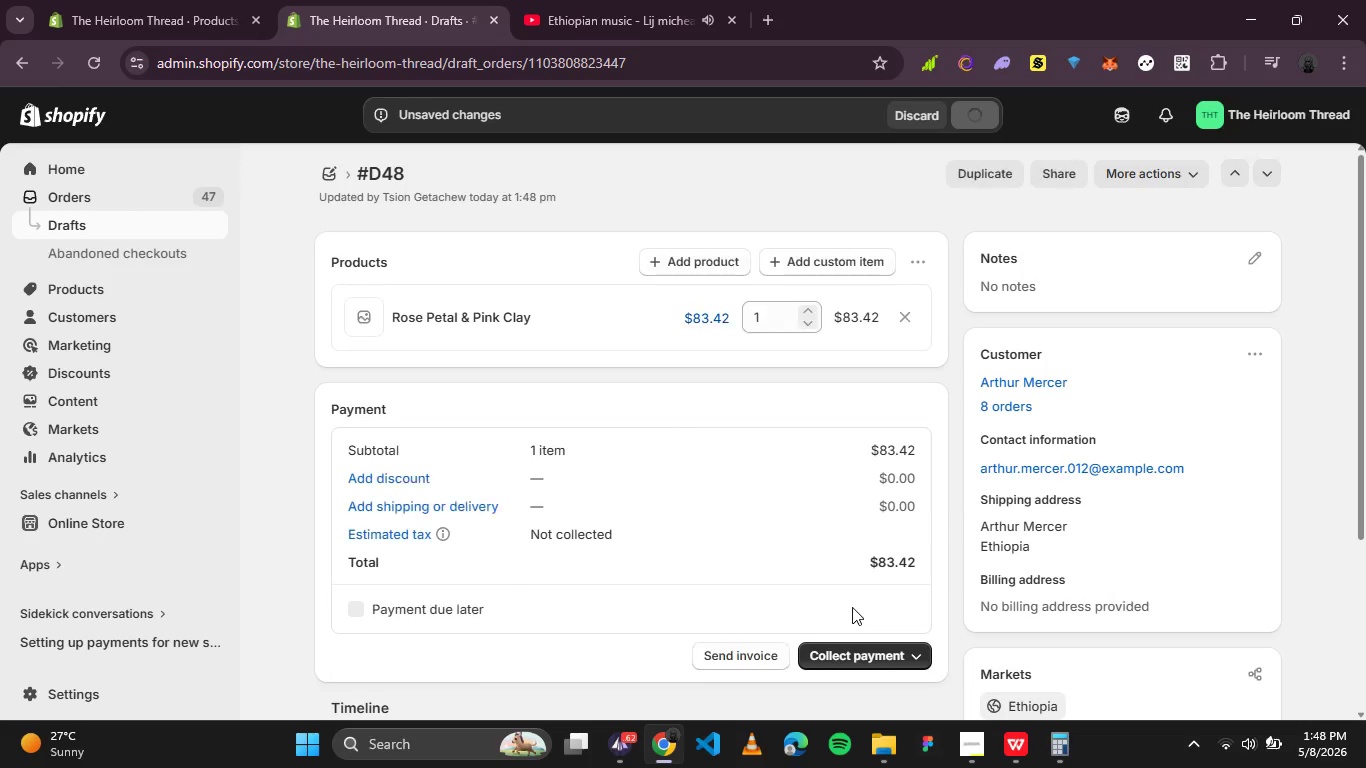 
wait(5.22)
 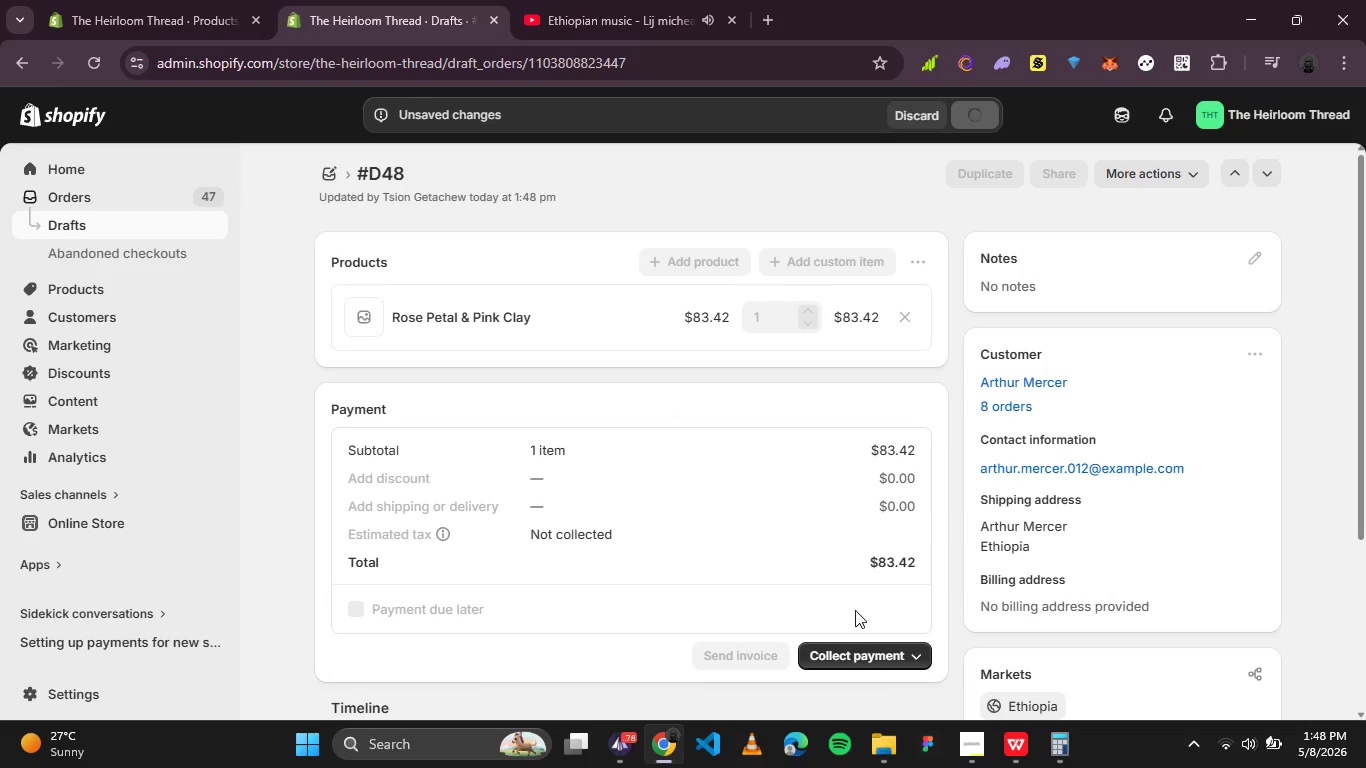 
left_click([922, 476])
 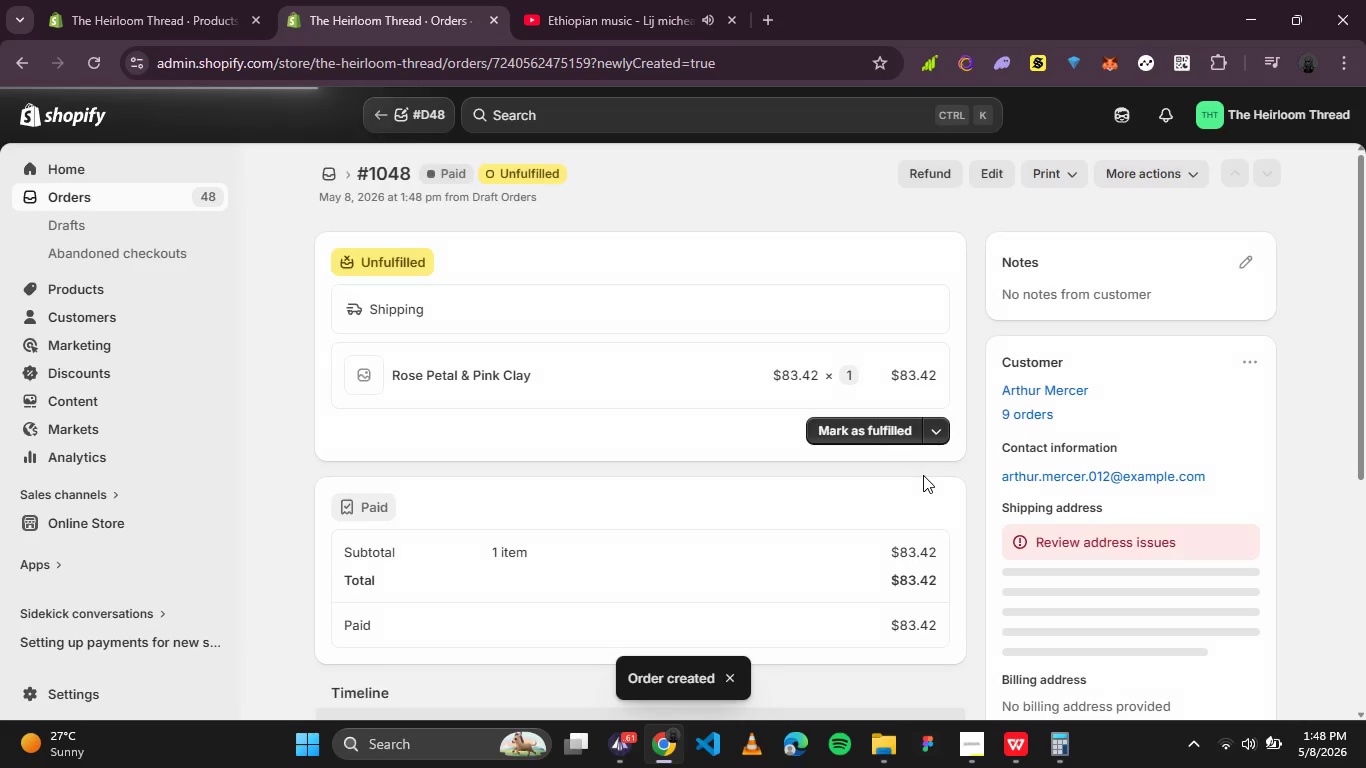 
wait(9.69)
 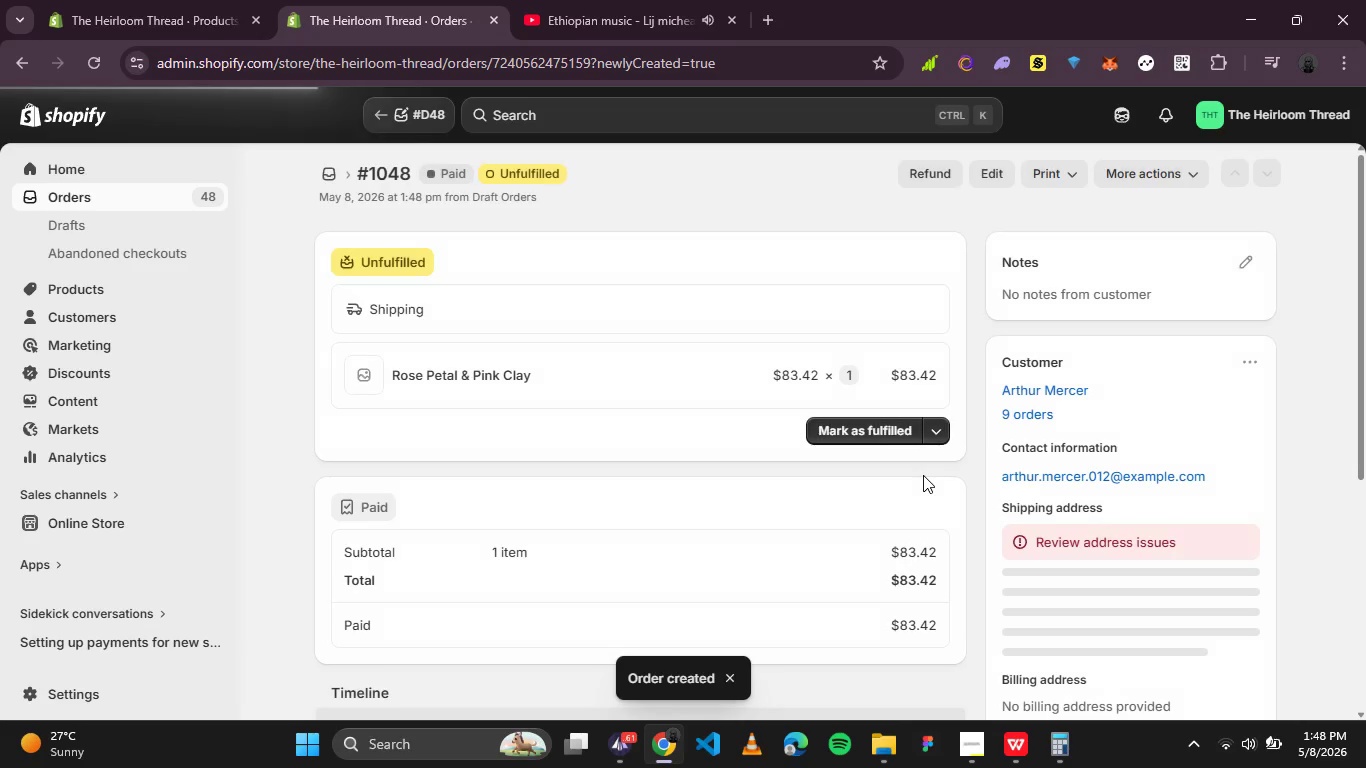 
left_click([1011, 742])
 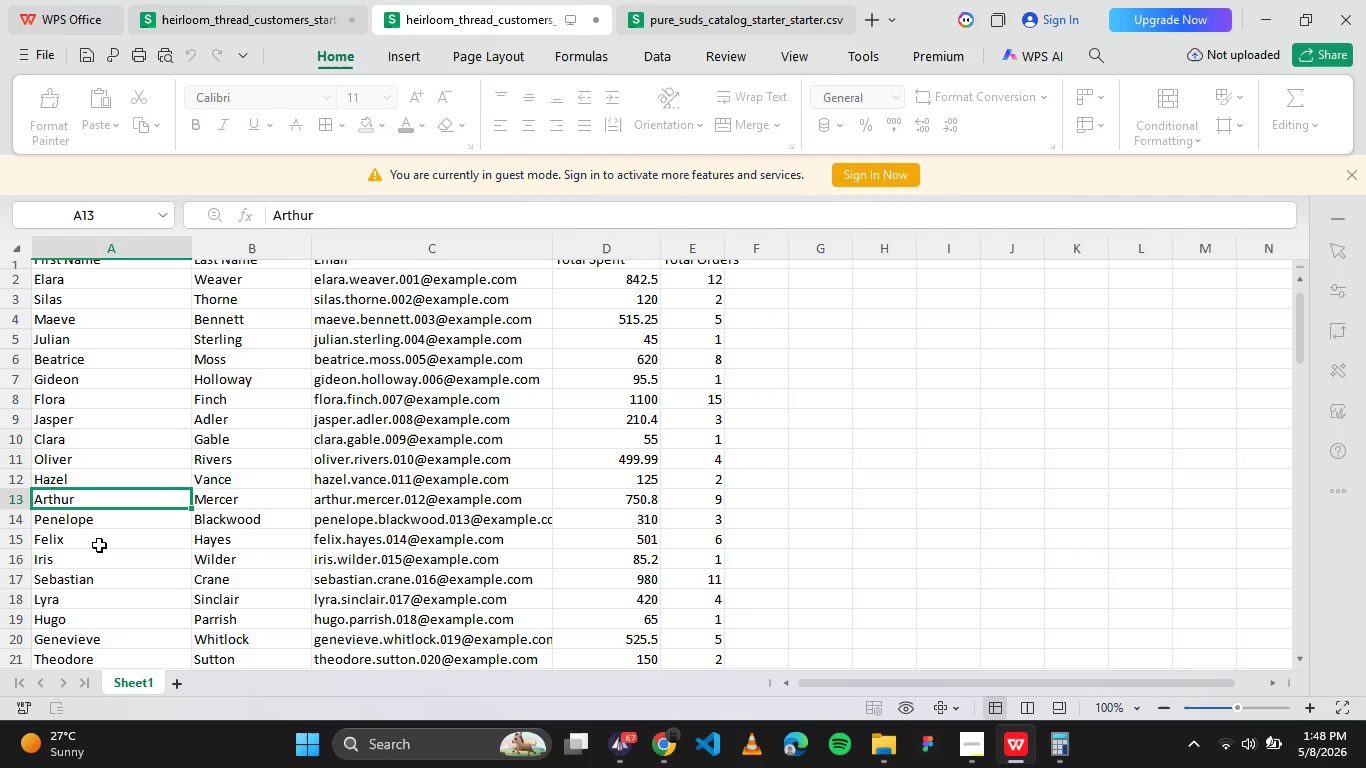 
left_click([103, 521])
 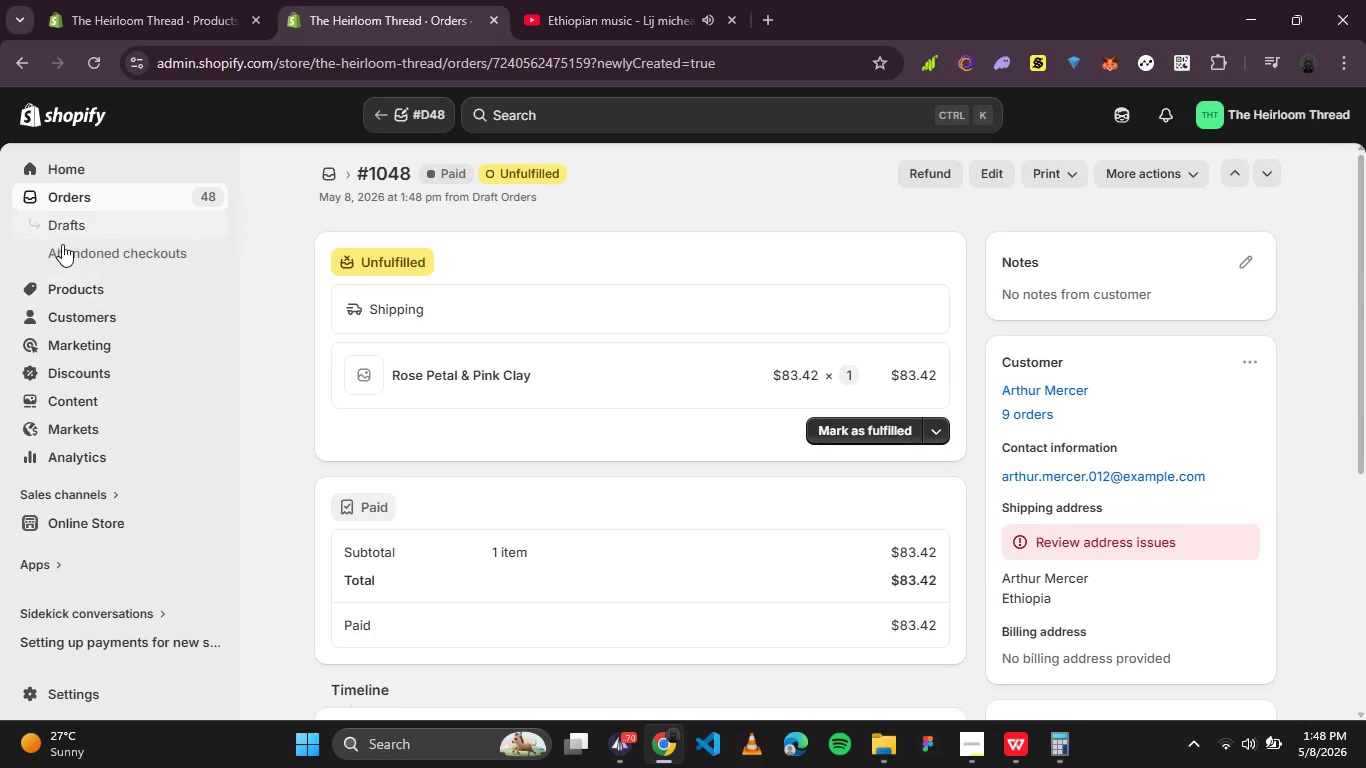 
wait(7.92)
 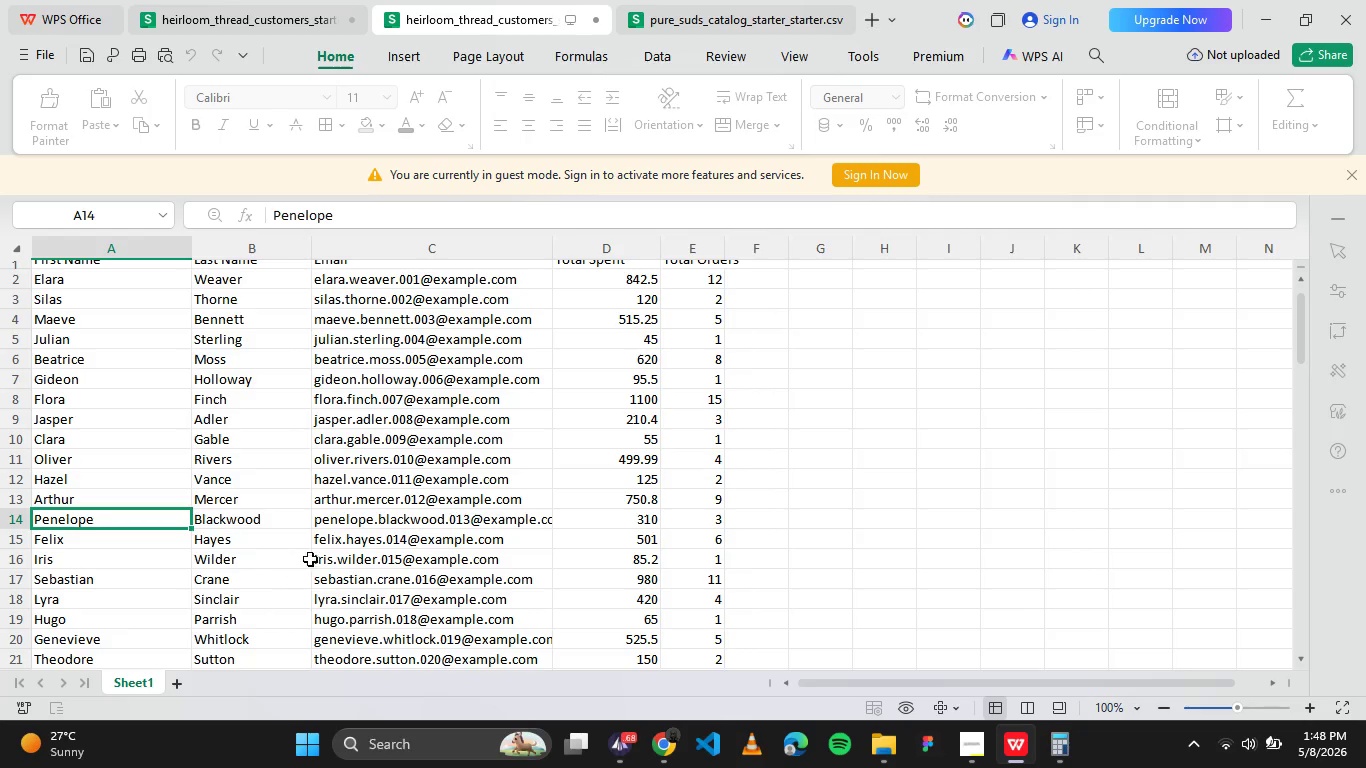 
left_click([143, 9])
 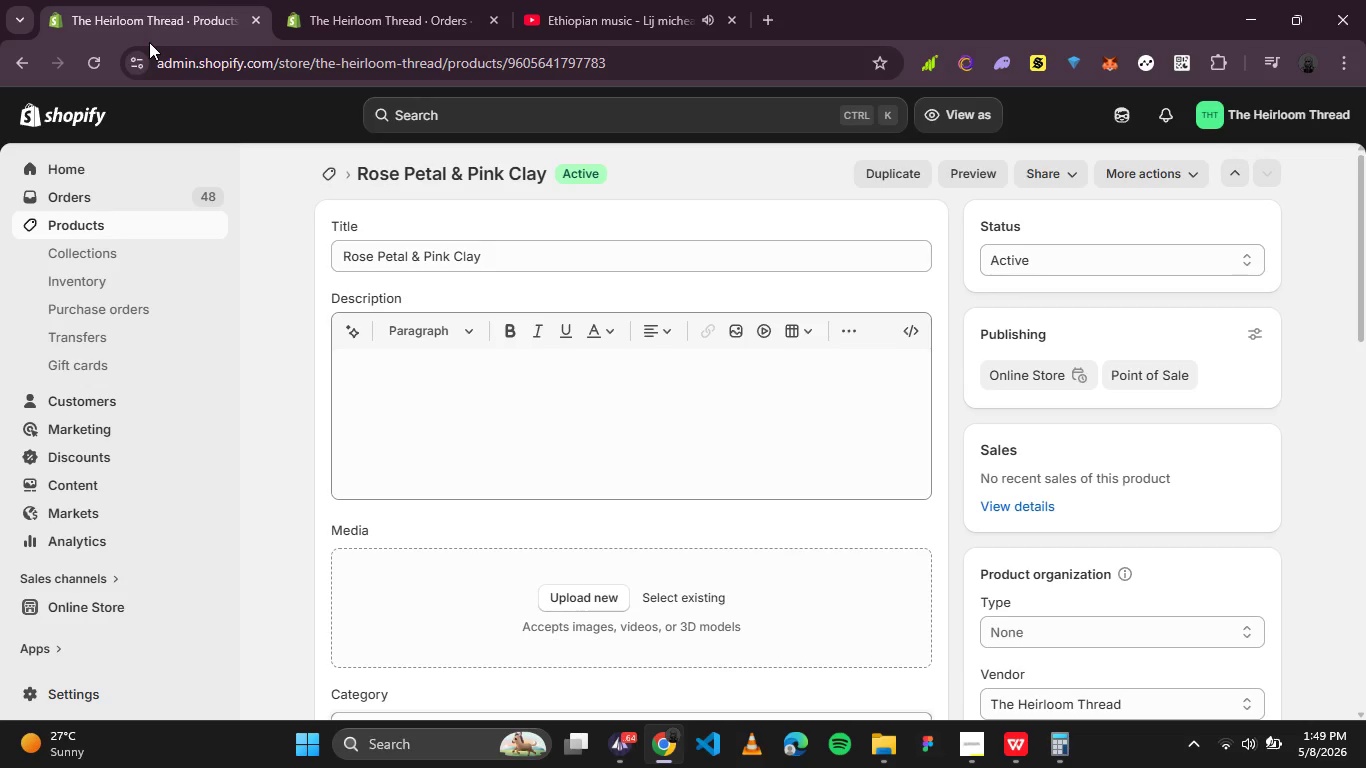 
wait(33.0)
 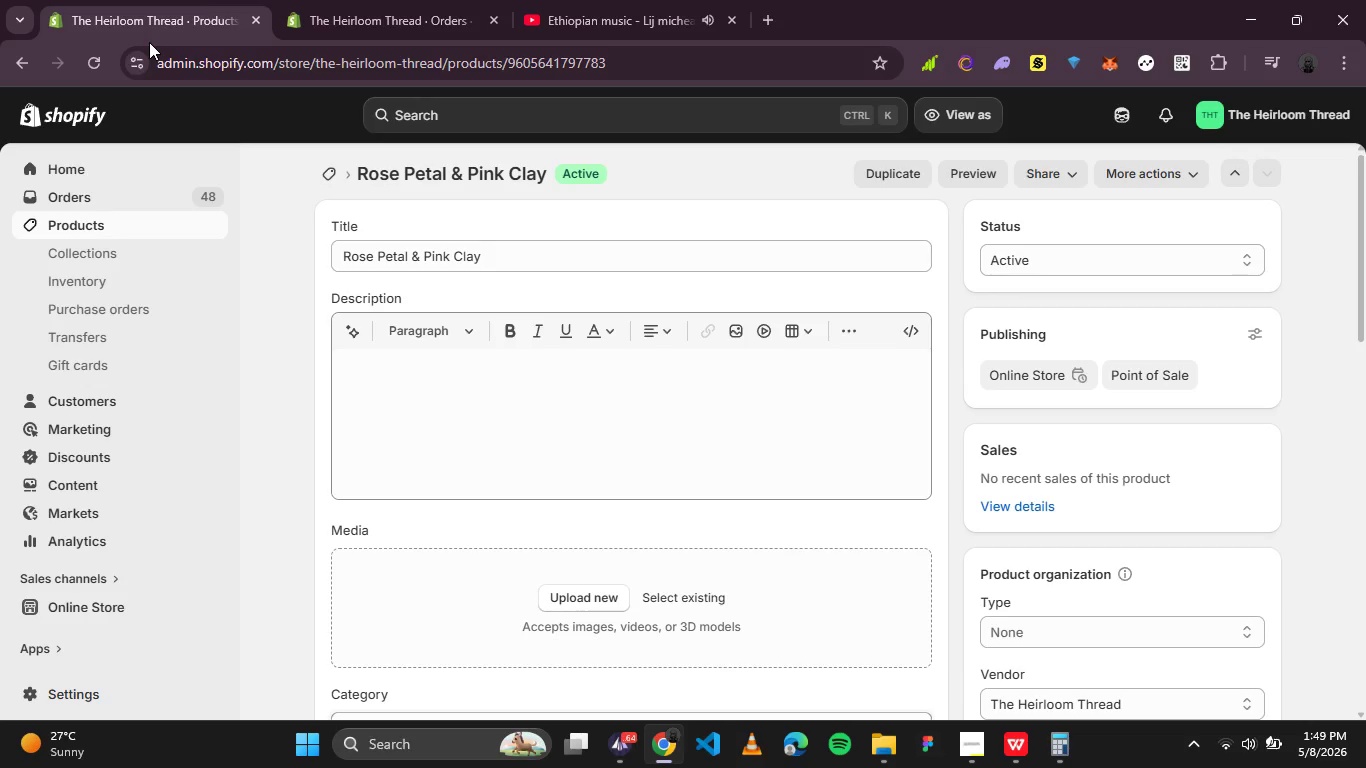 
left_click([413, 0])
 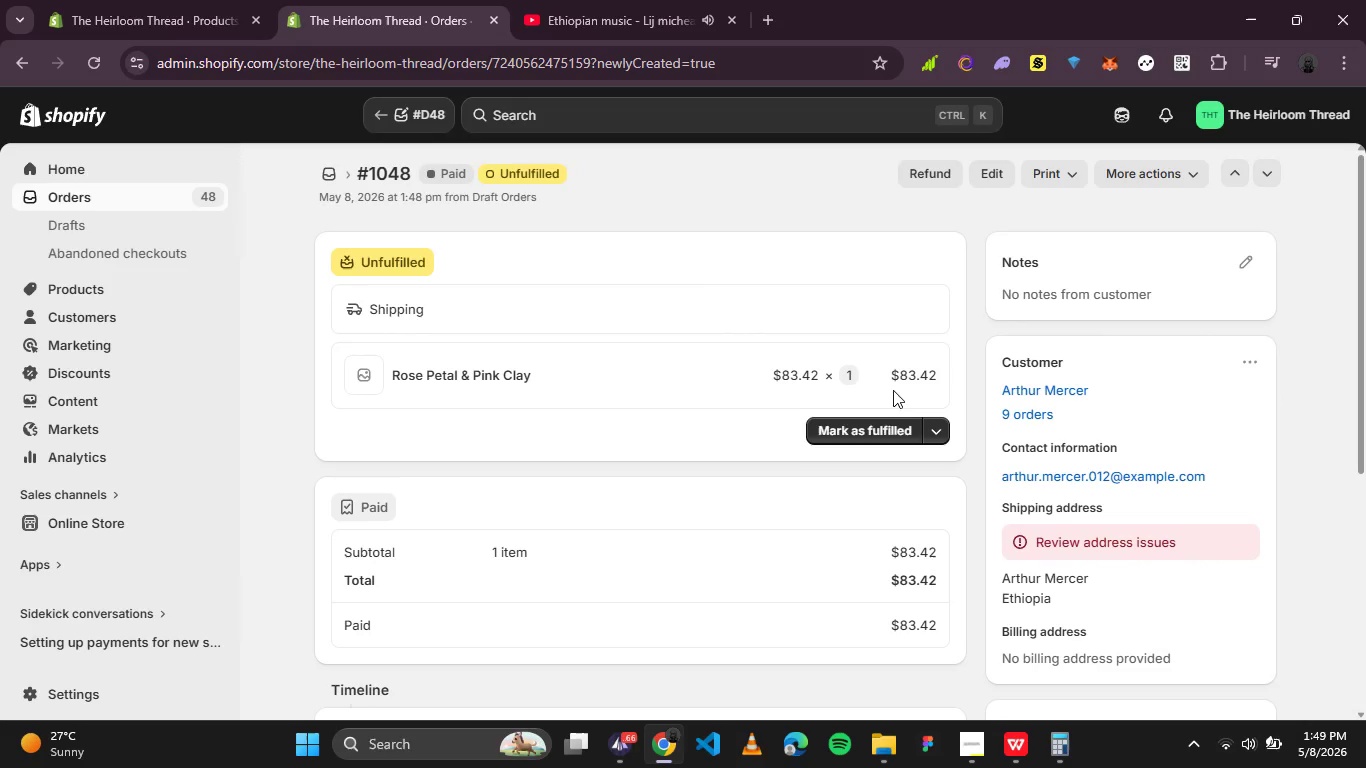 
scroll: coordinate [881, 412], scroll_direction: down, amount: 4.0
 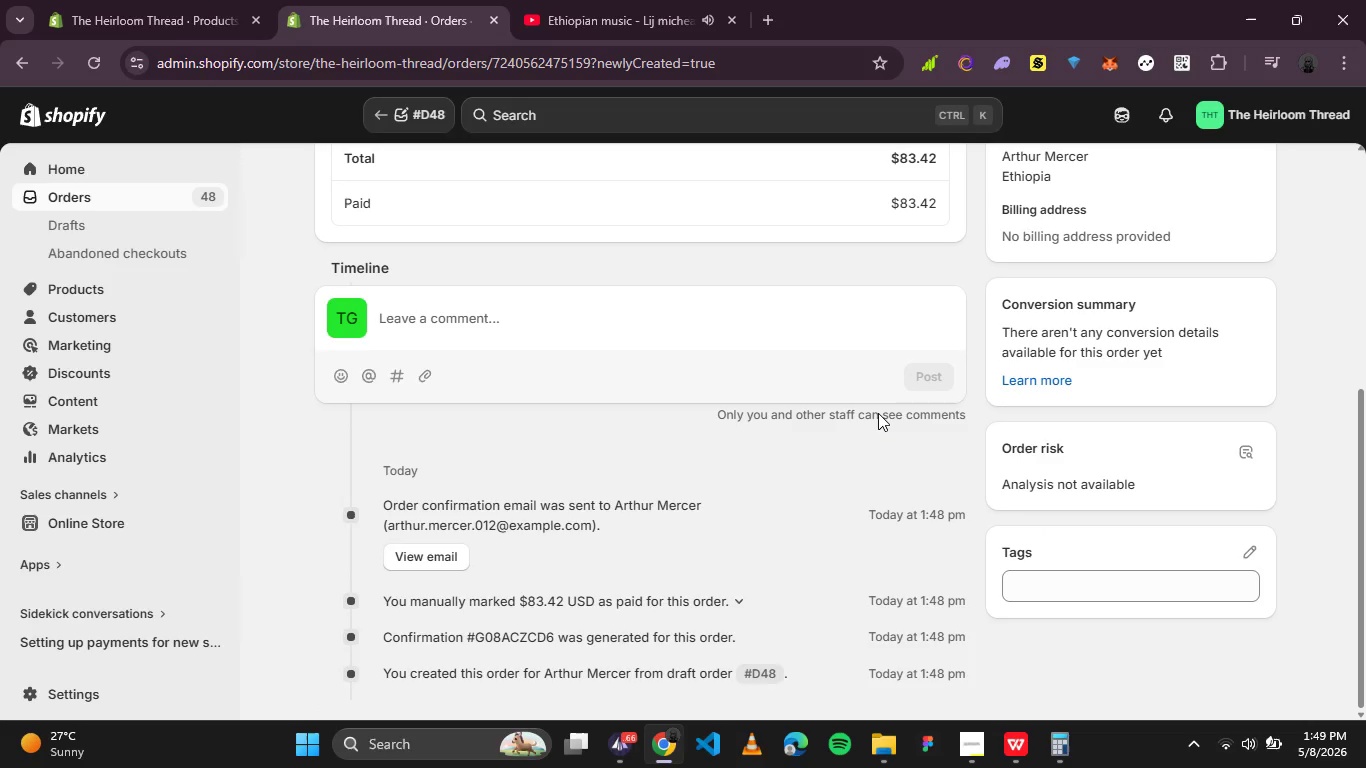 
scroll: coordinate [587, 341], scroll_direction: up, amount: 4.0
 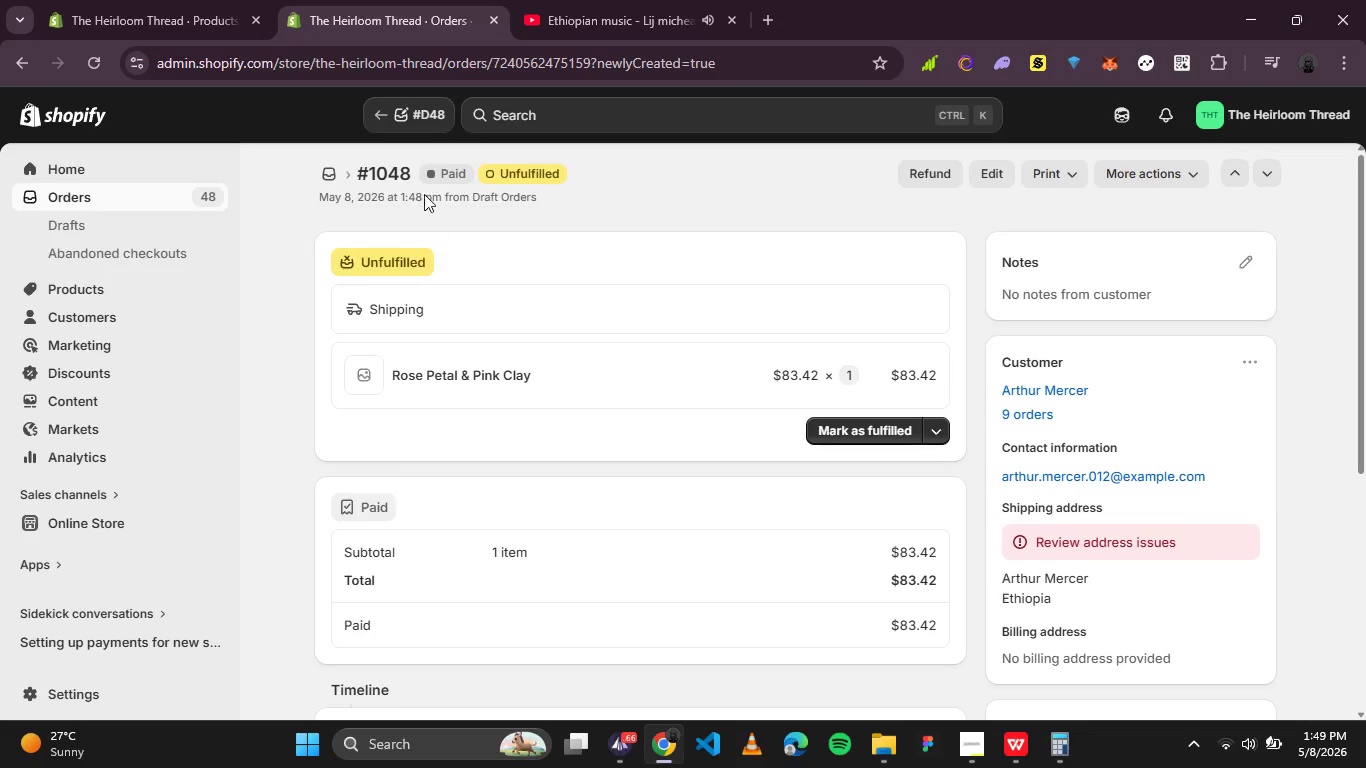 
left_click([357, 0])
 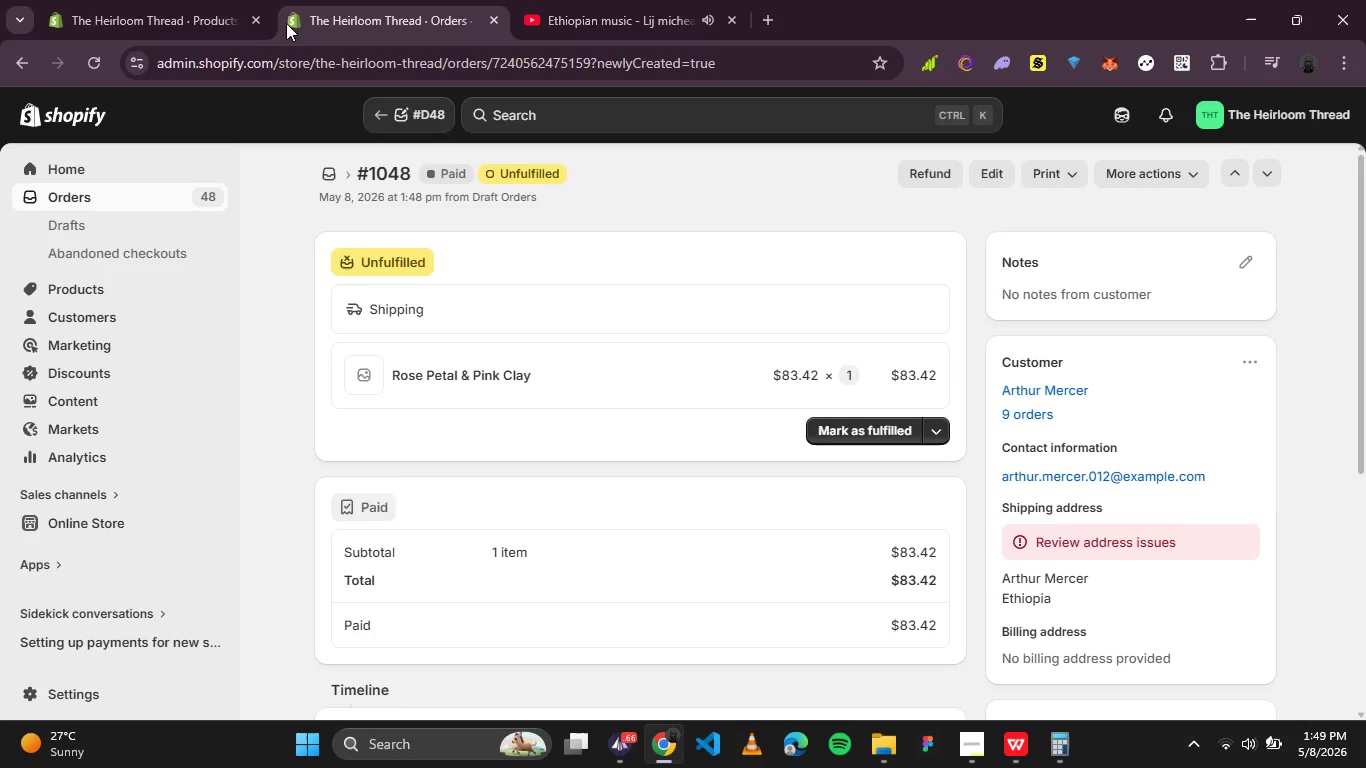 
left_click([166, 0])
 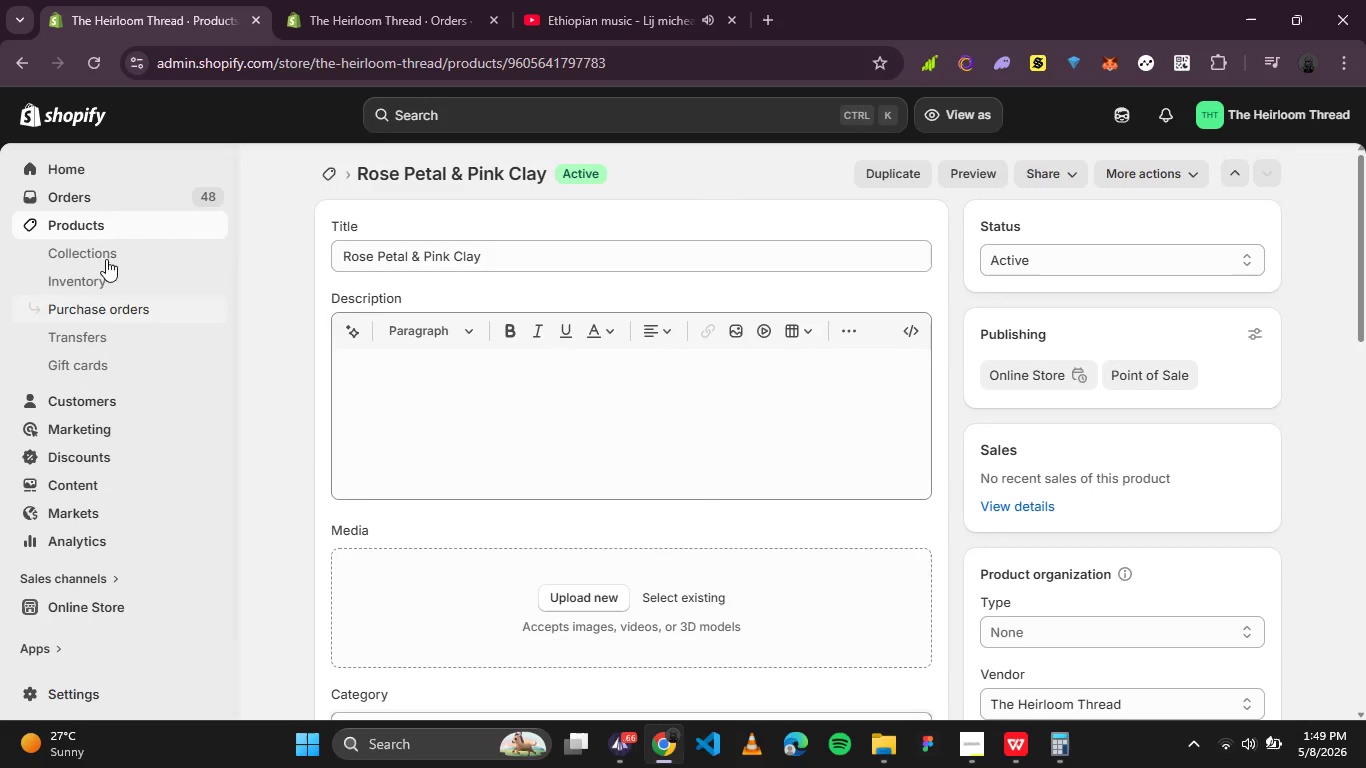 
scroll: coordinate [466, 343], scroll_direction: down, amount: 4.0
 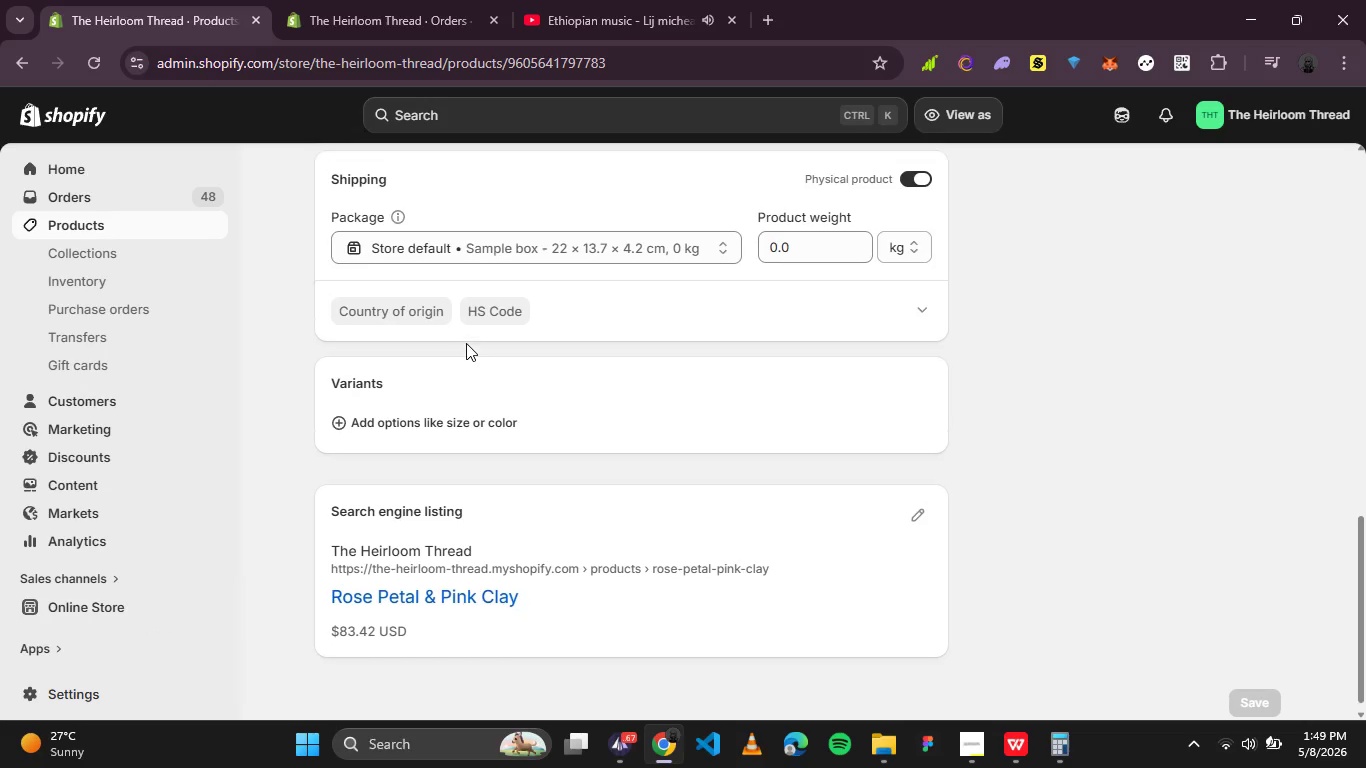 
scroll: coordinate [467, 344], scroll_direction: up, amount: 6.0
 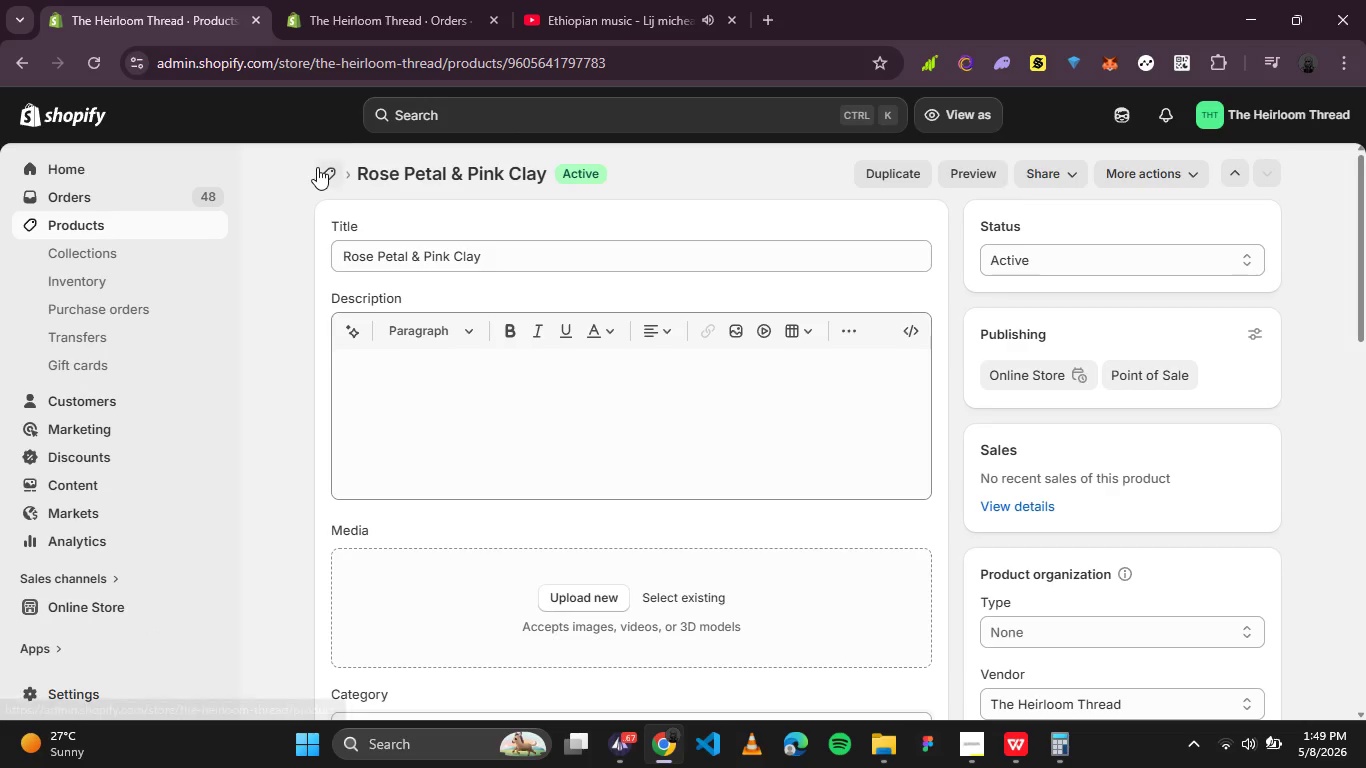 
left_click([318, 167])
 